 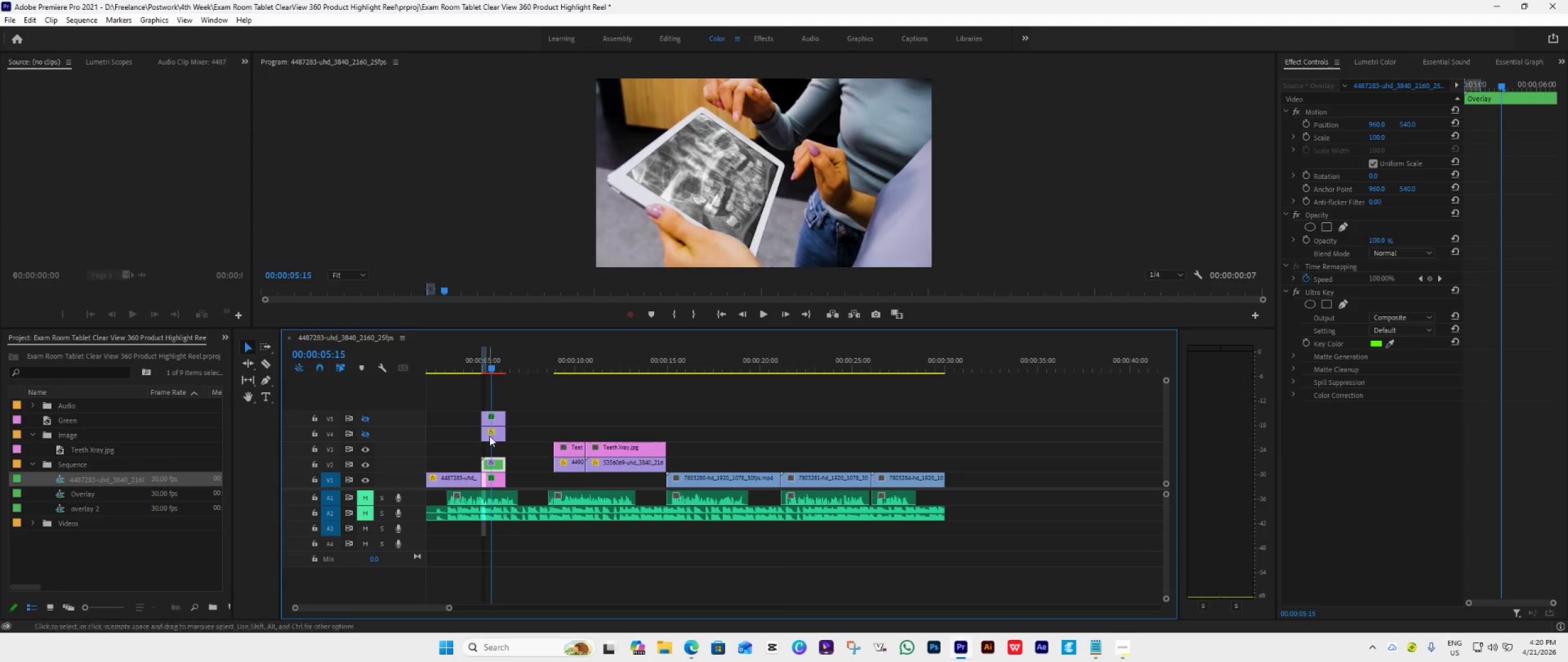 
left_click([496, 462])
 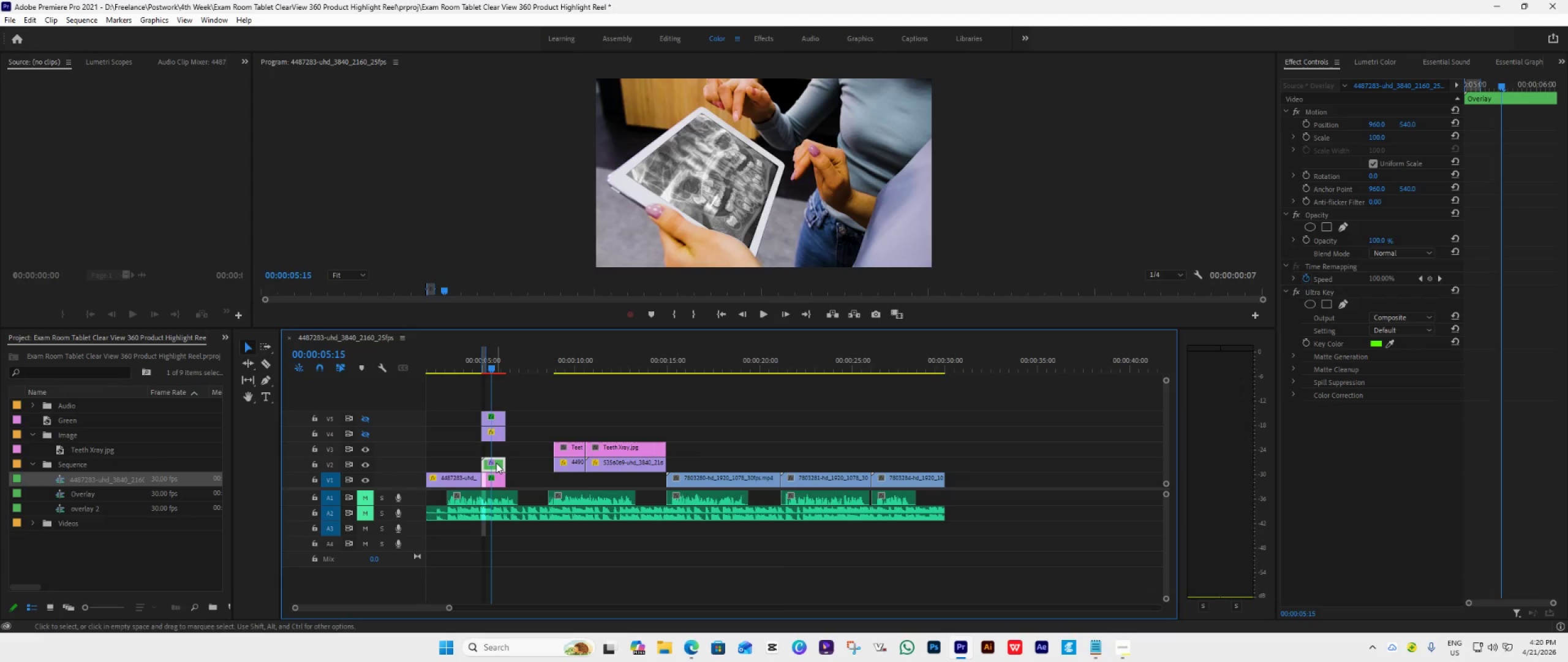 
key(Enter)
 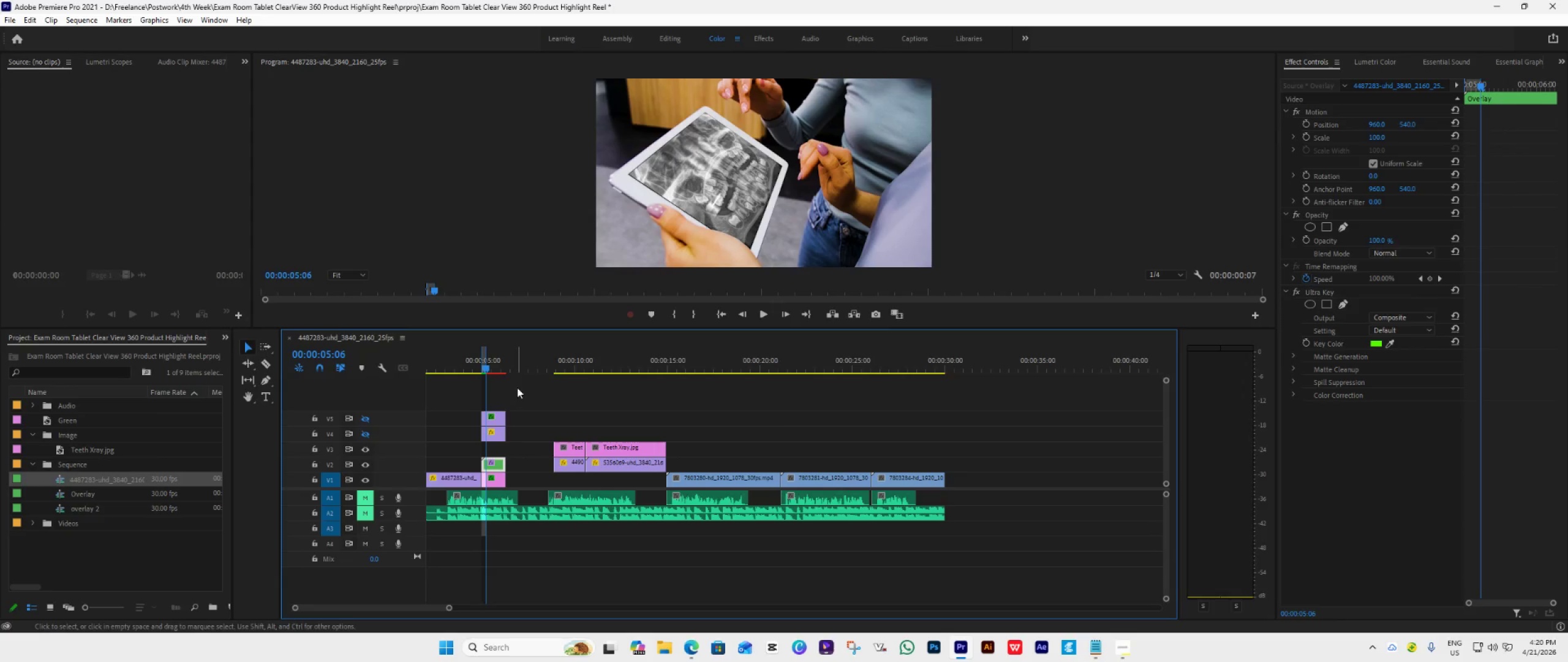 
left_click_drag(start_coordinate=[484, 363], to_coordinate=[476, 370])
 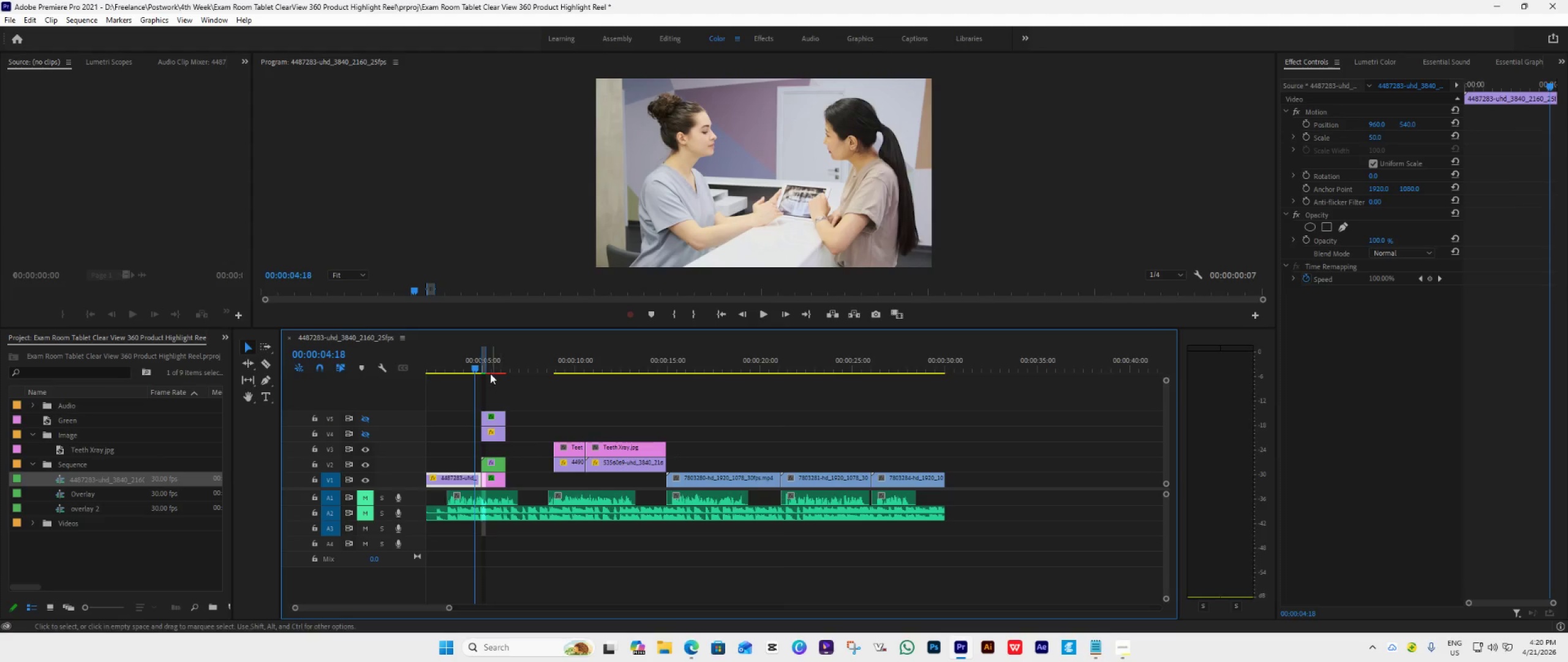 
left_click_drag(start_coordinate=[486, 363], to_coordinate=[946, 421])
 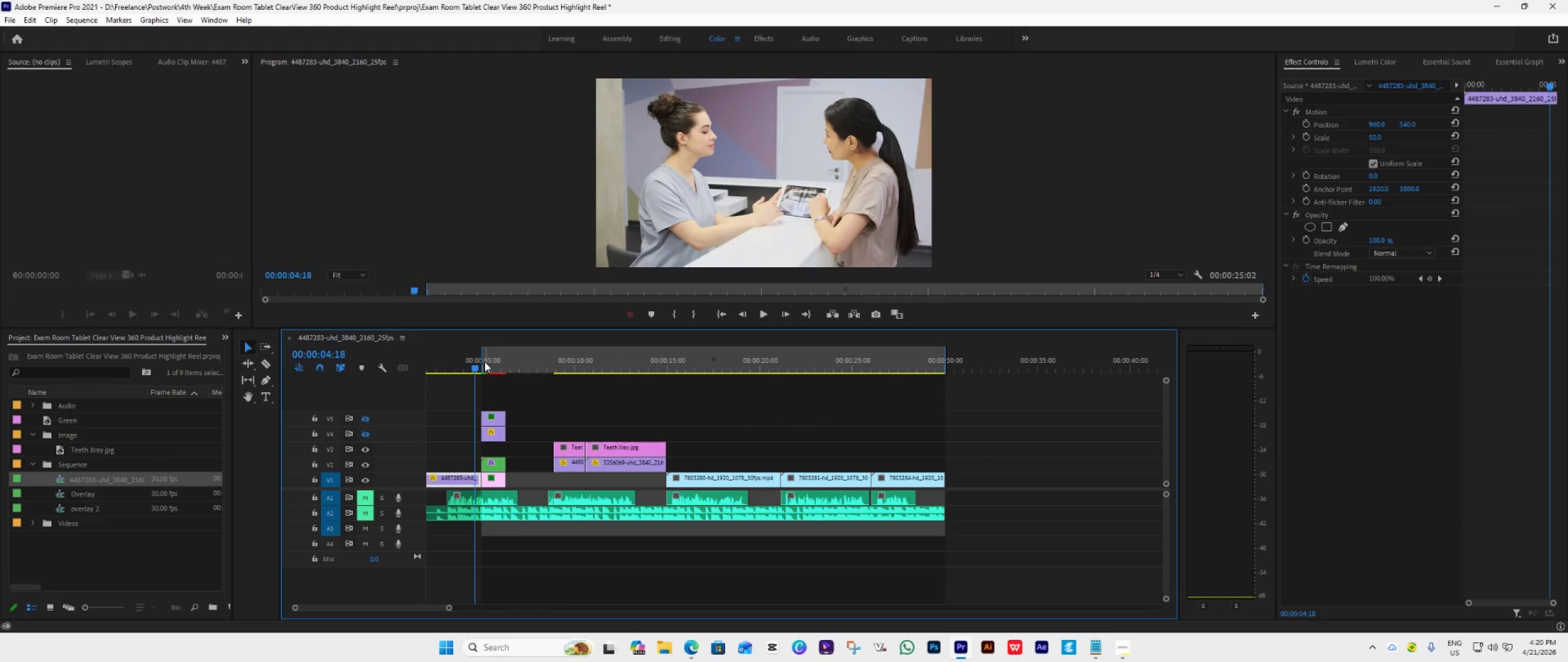 
left_click_drag(start_coordinate=[481, 359], to_coordinate=[390, 412])
 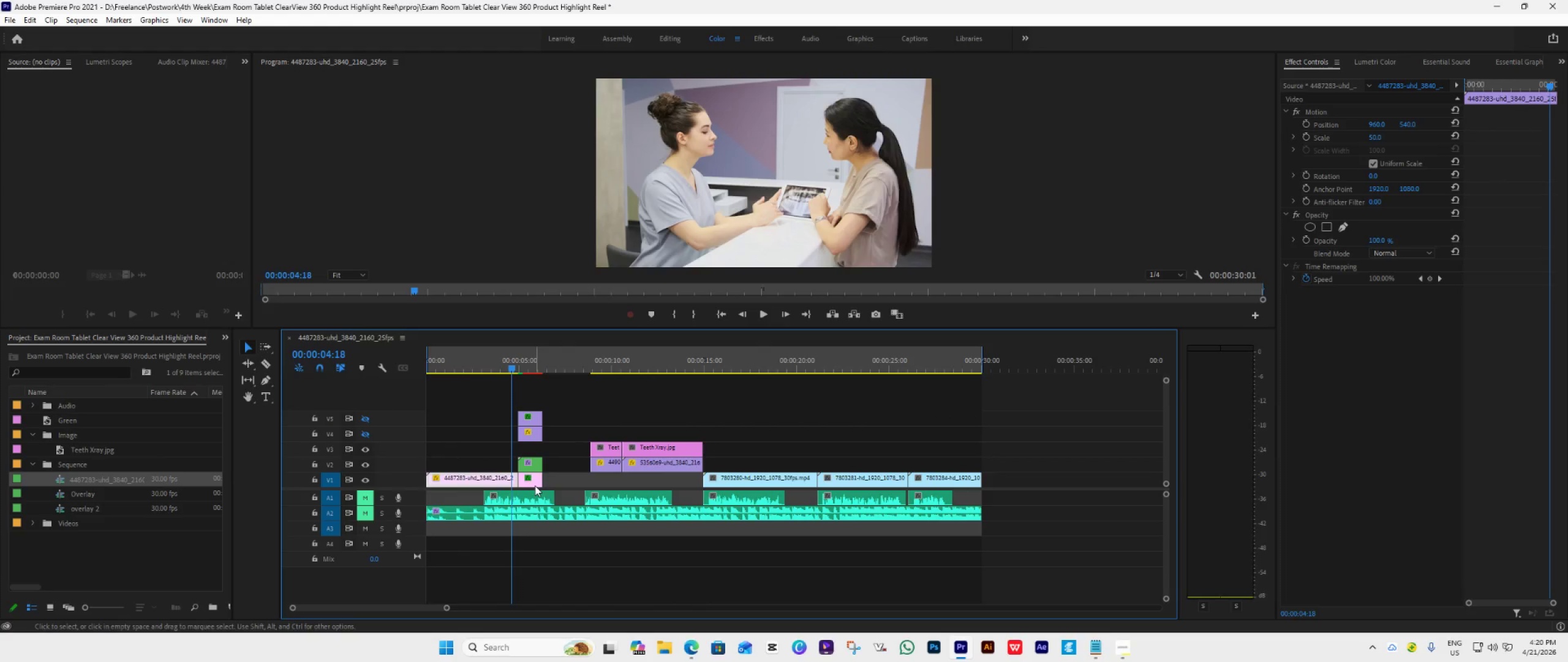 
left_click([534, 481])
 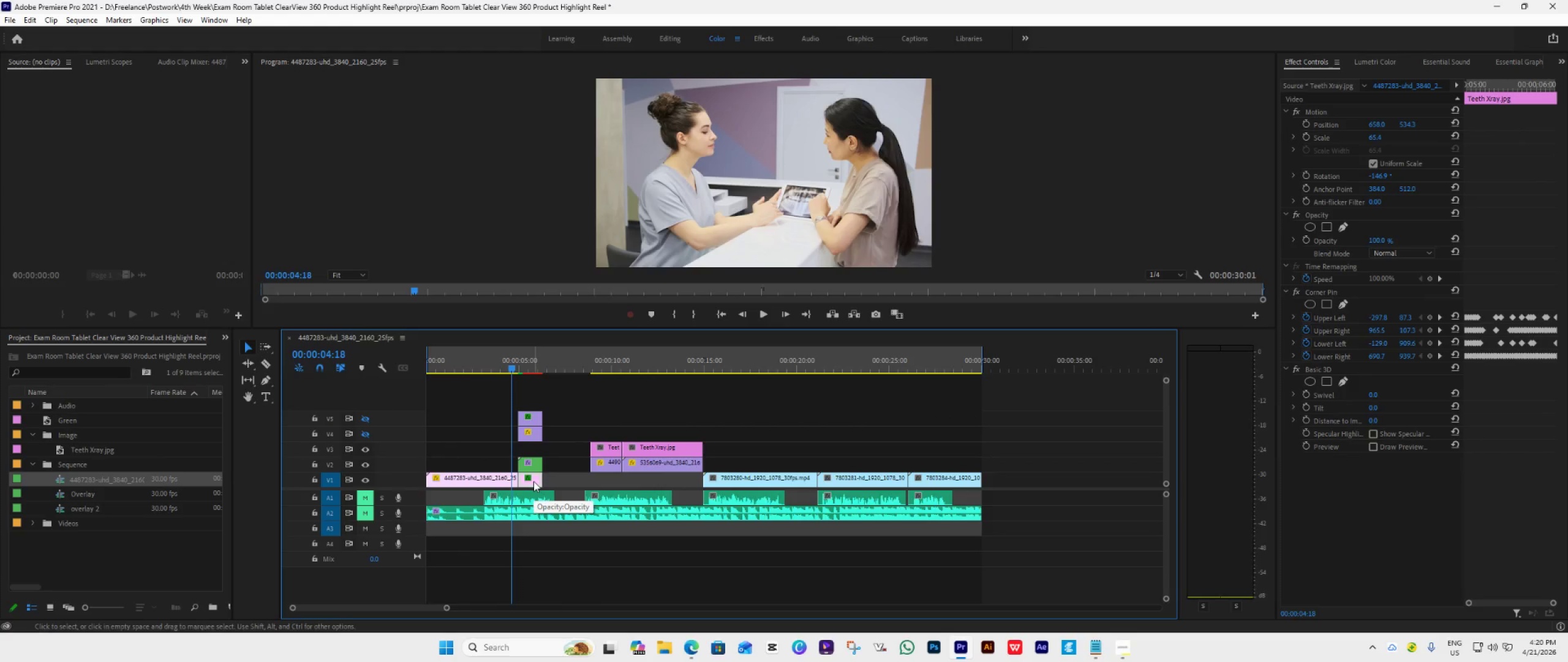 
key(Delete)
 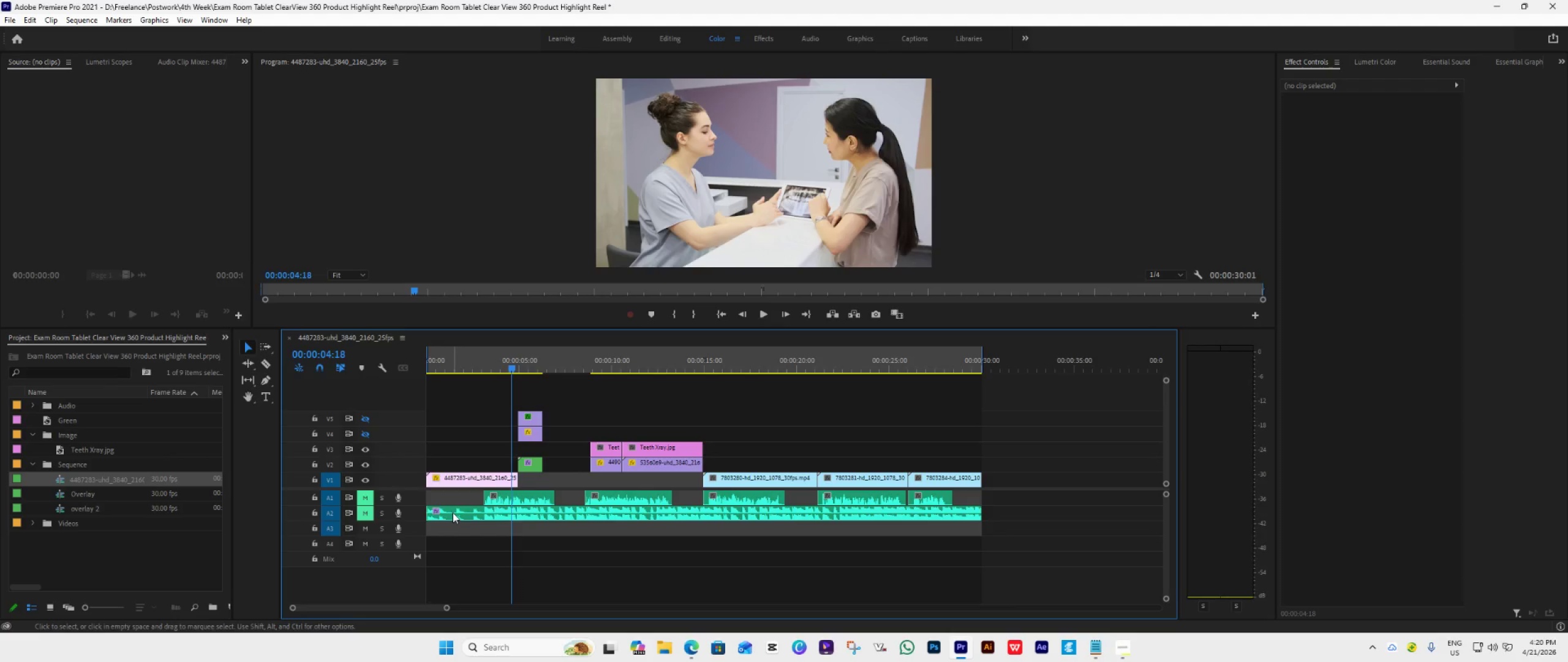 
key(Control+Z)
 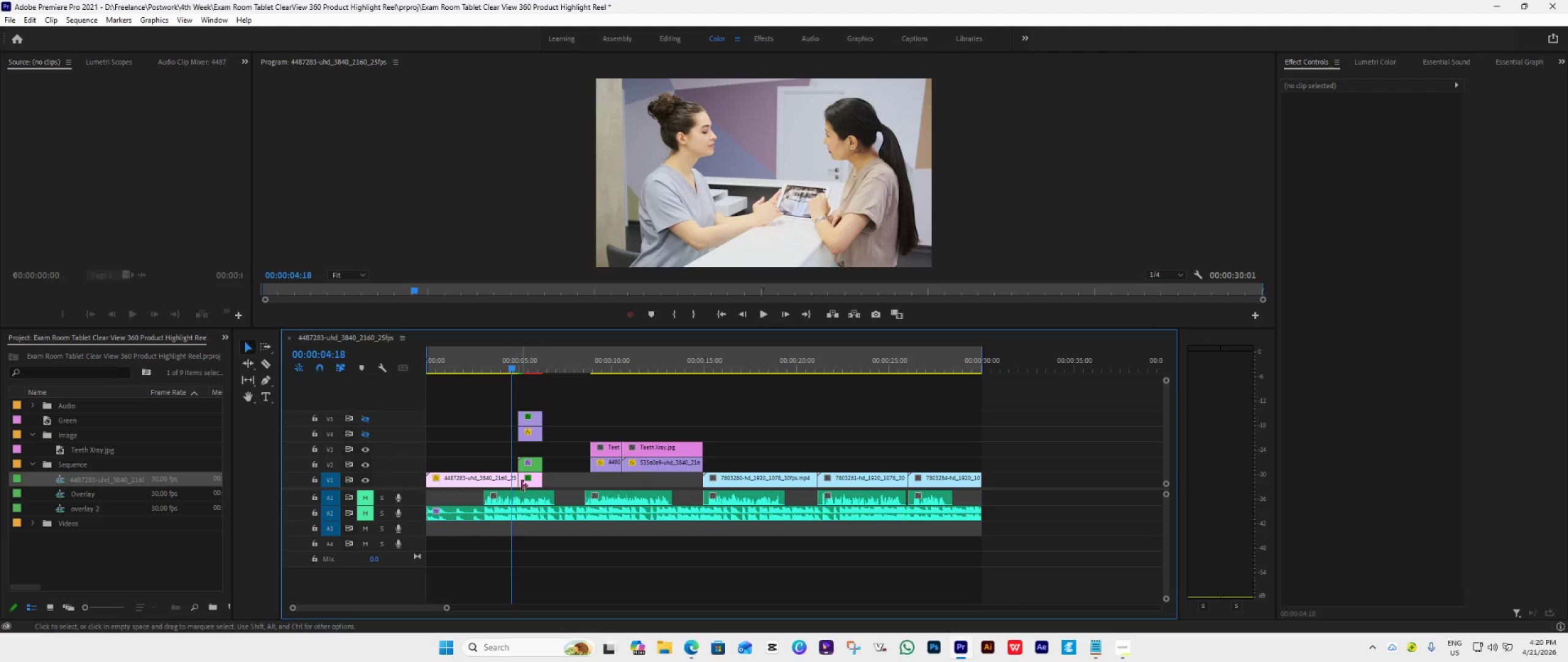 
left_click_drag(start_coordinate=[526, 479], to_coordinate=[1060, 443])
 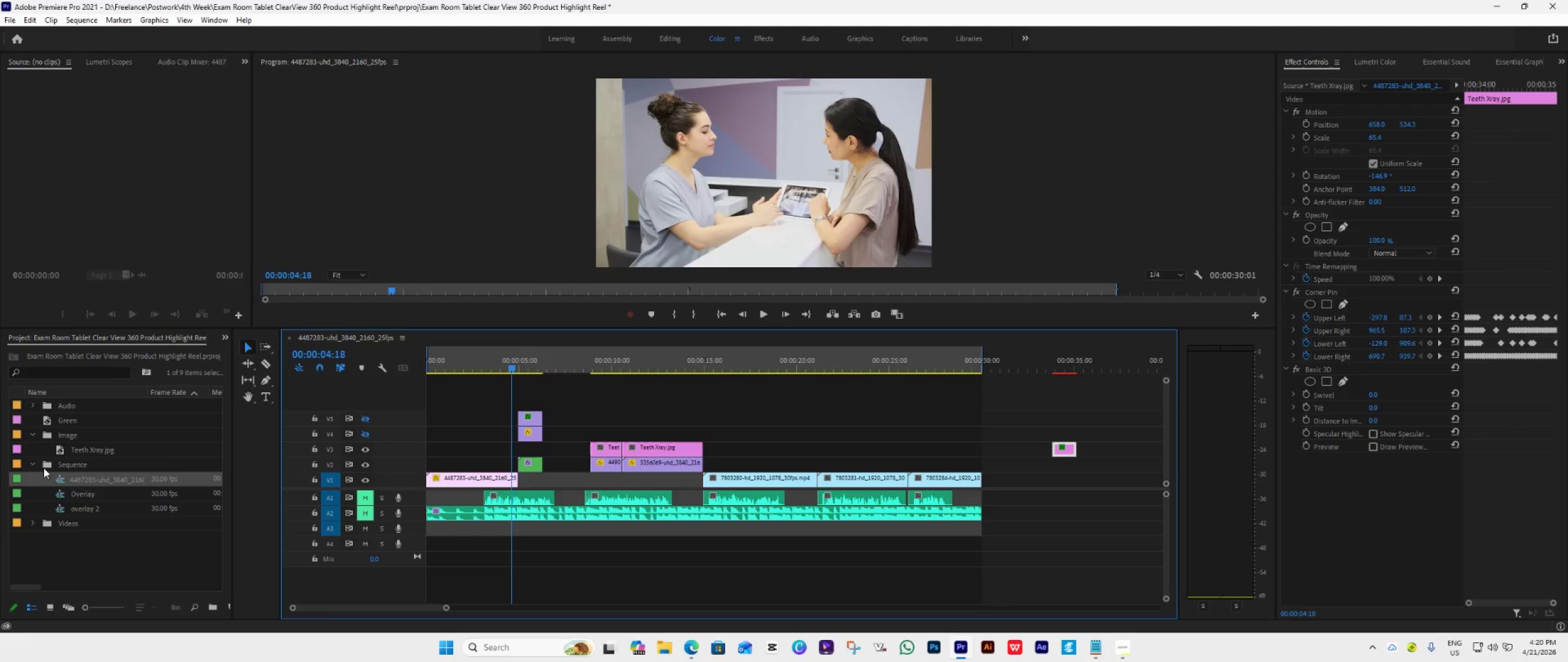 
left_click([34, 463])
 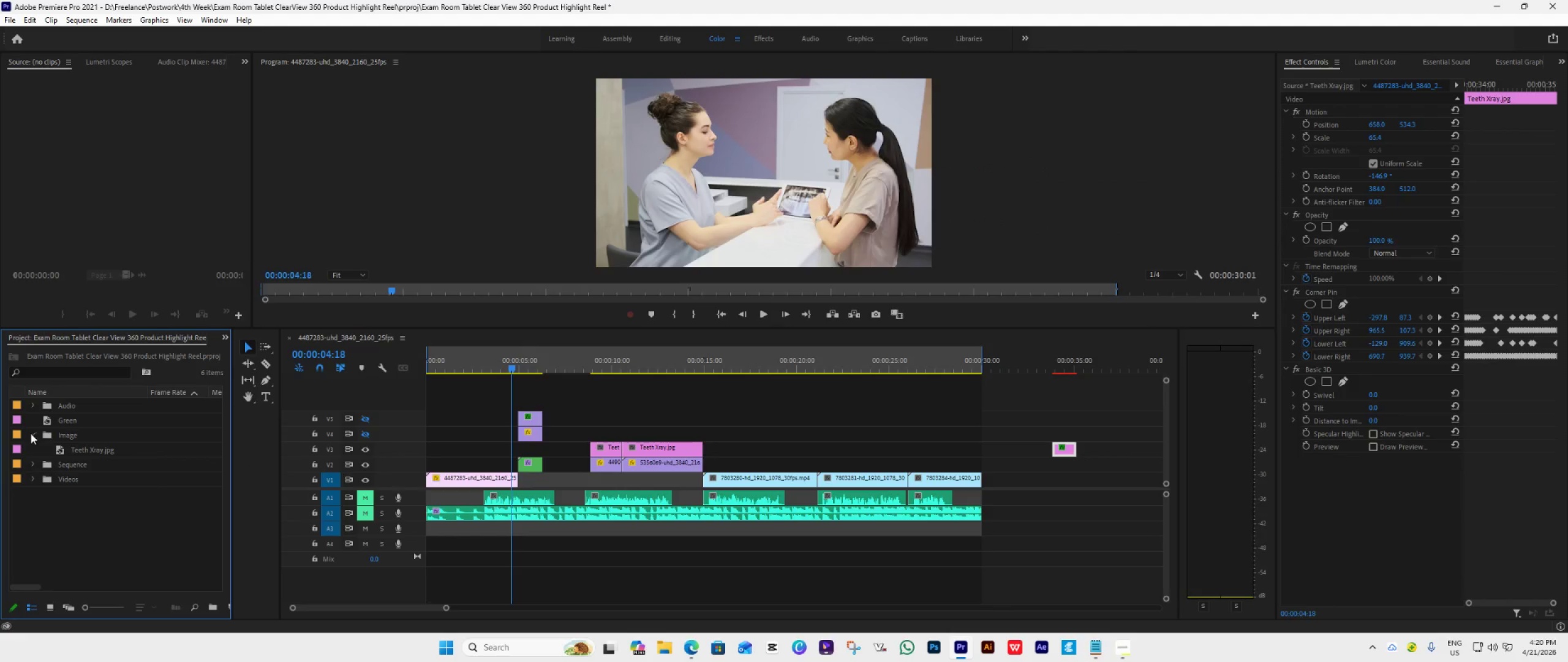 
left_click([34, 434])
 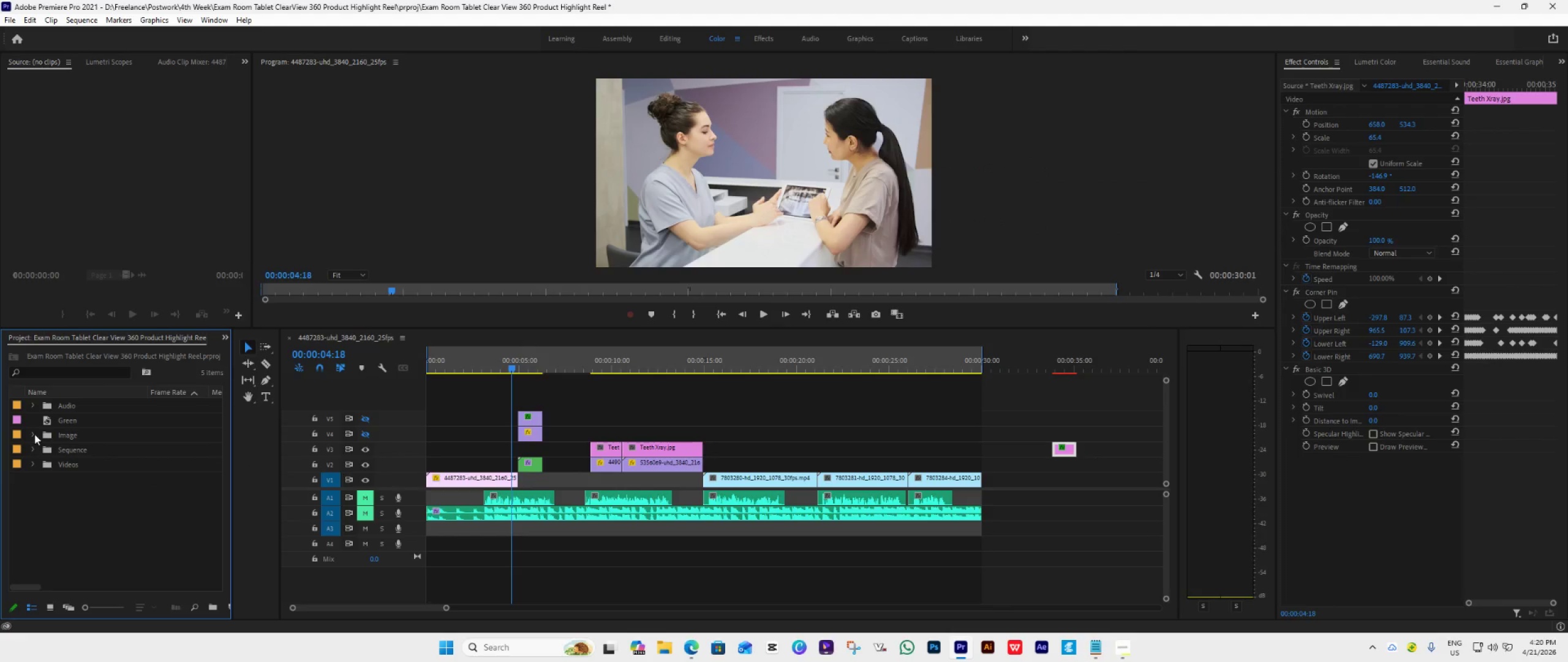 
left_click([34, 434])
 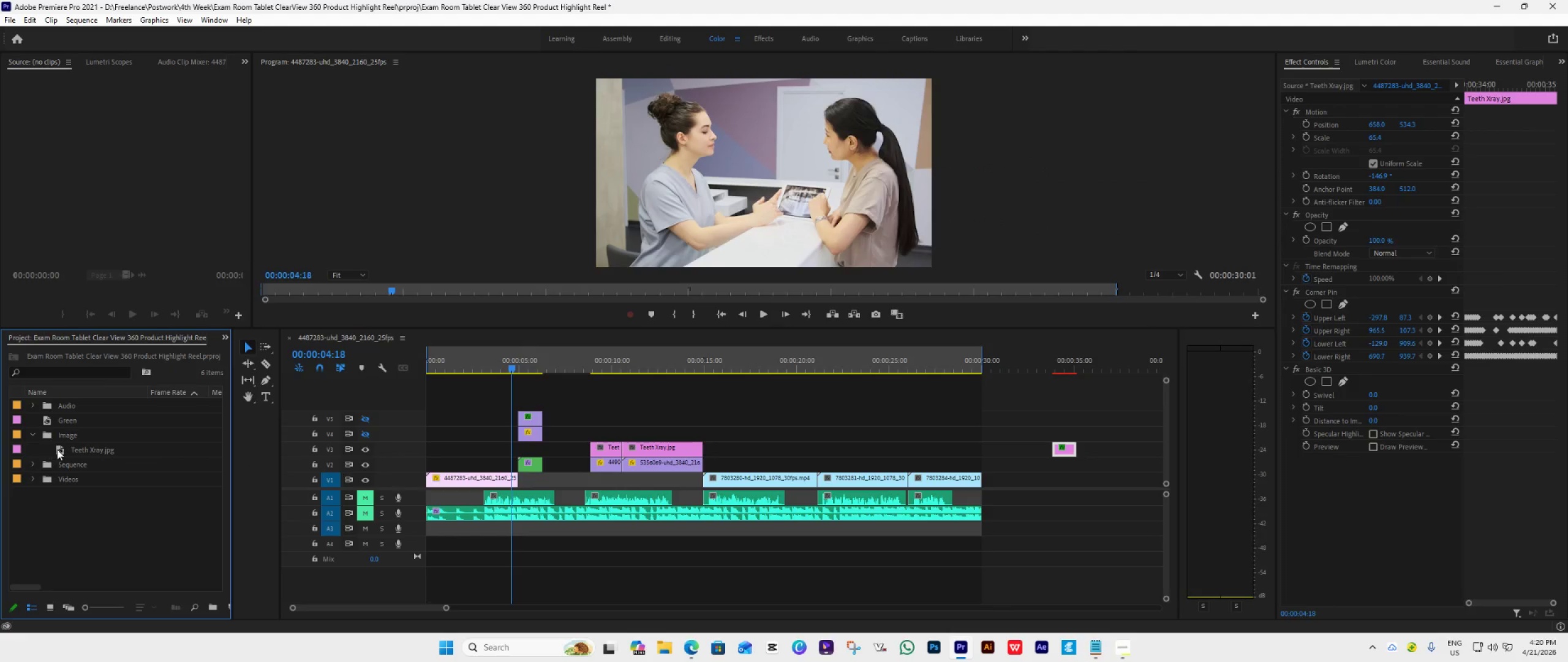 
left_click([58, 449])
 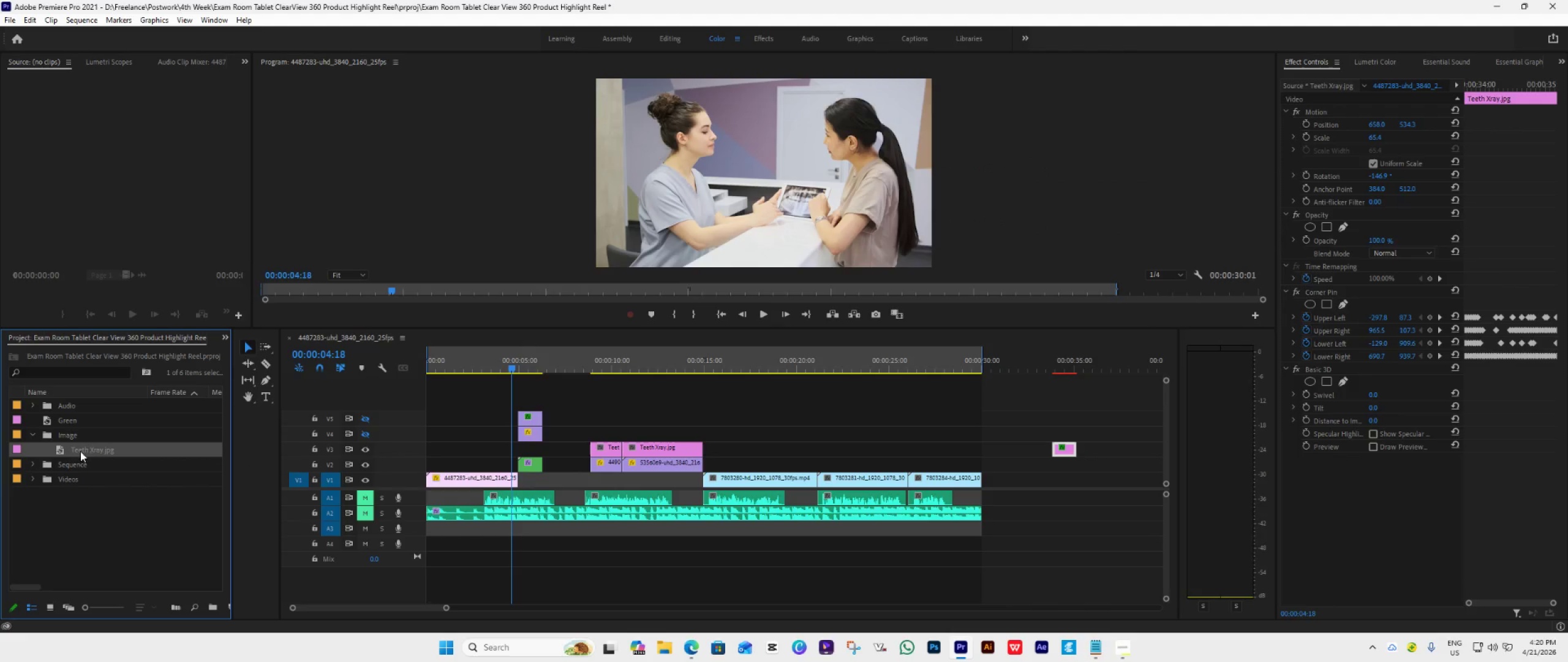 
left_click_drag(start_coordinate=[80, 449], to_coordinate=[523, 480])
 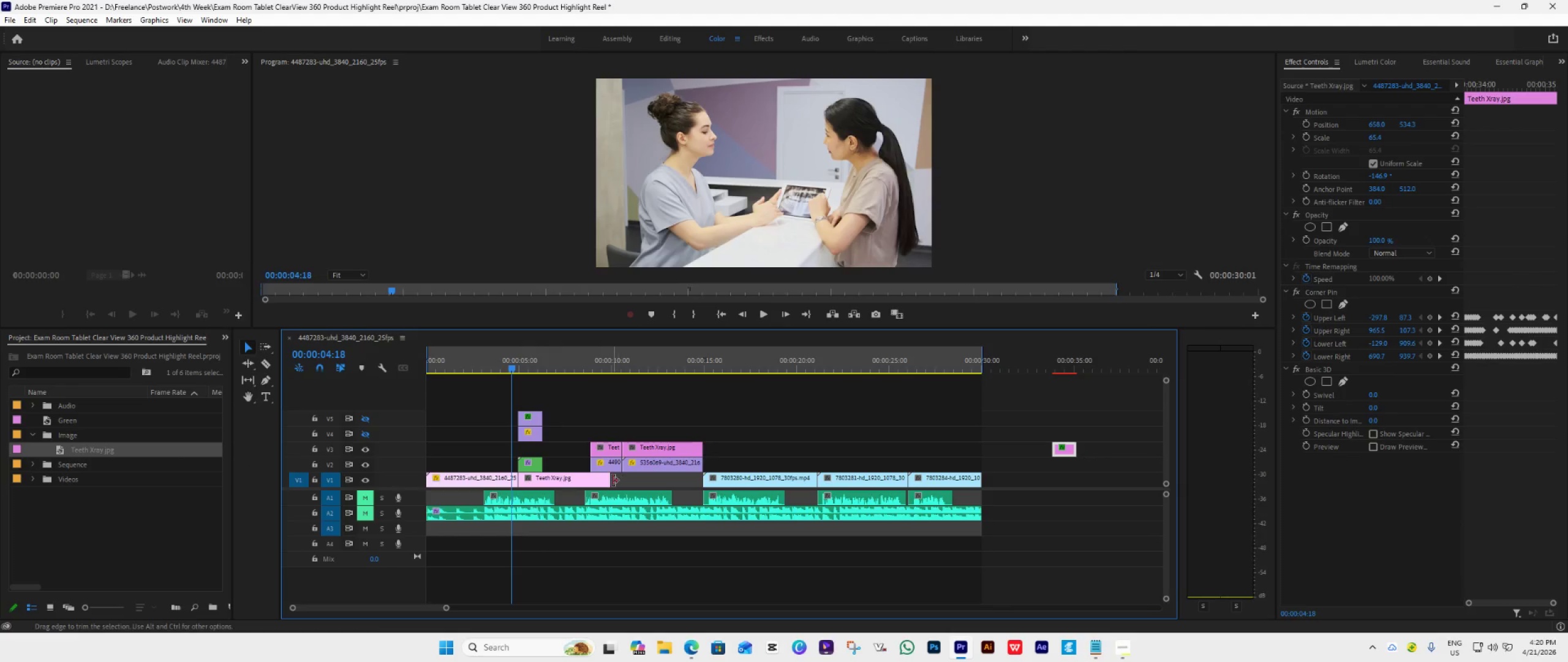 
left_click_drag(start_coordinate=[612, 481], to_coordinate=[546, 494])
 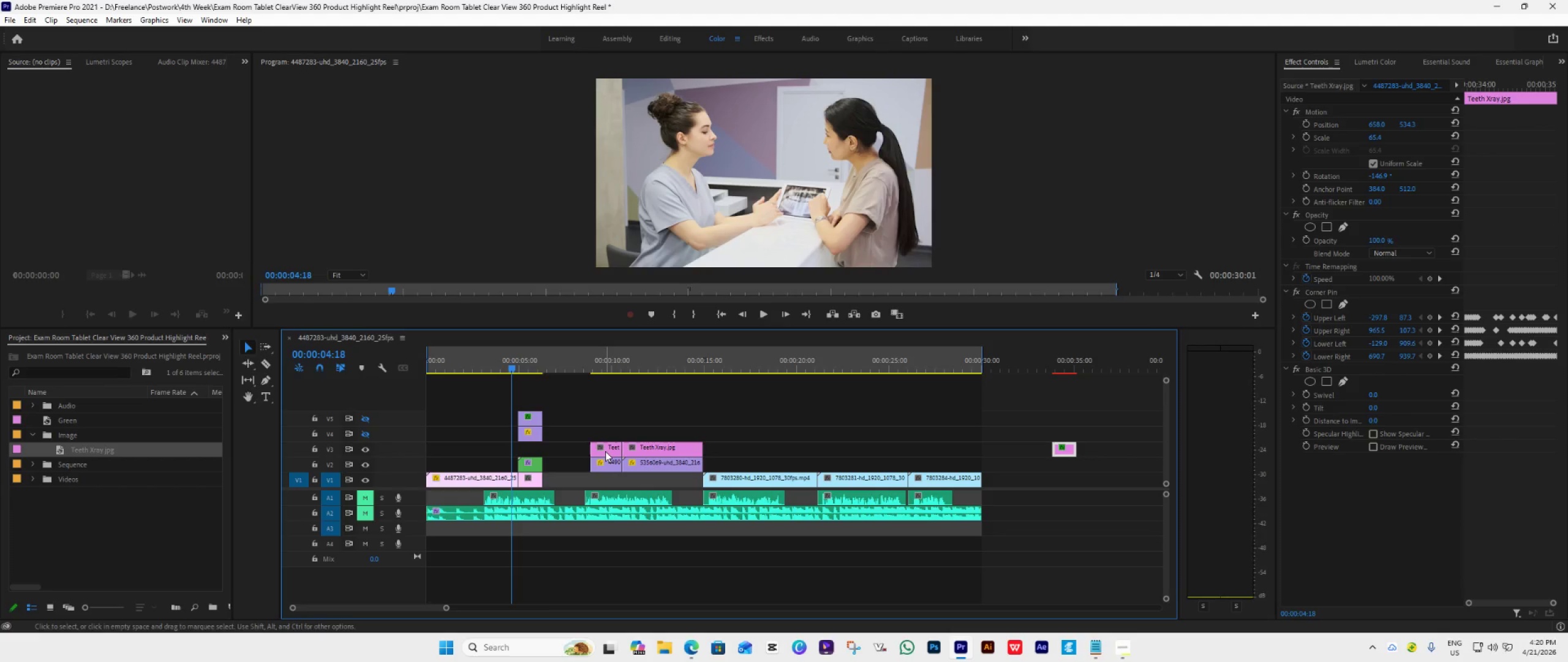 
key(Space)
 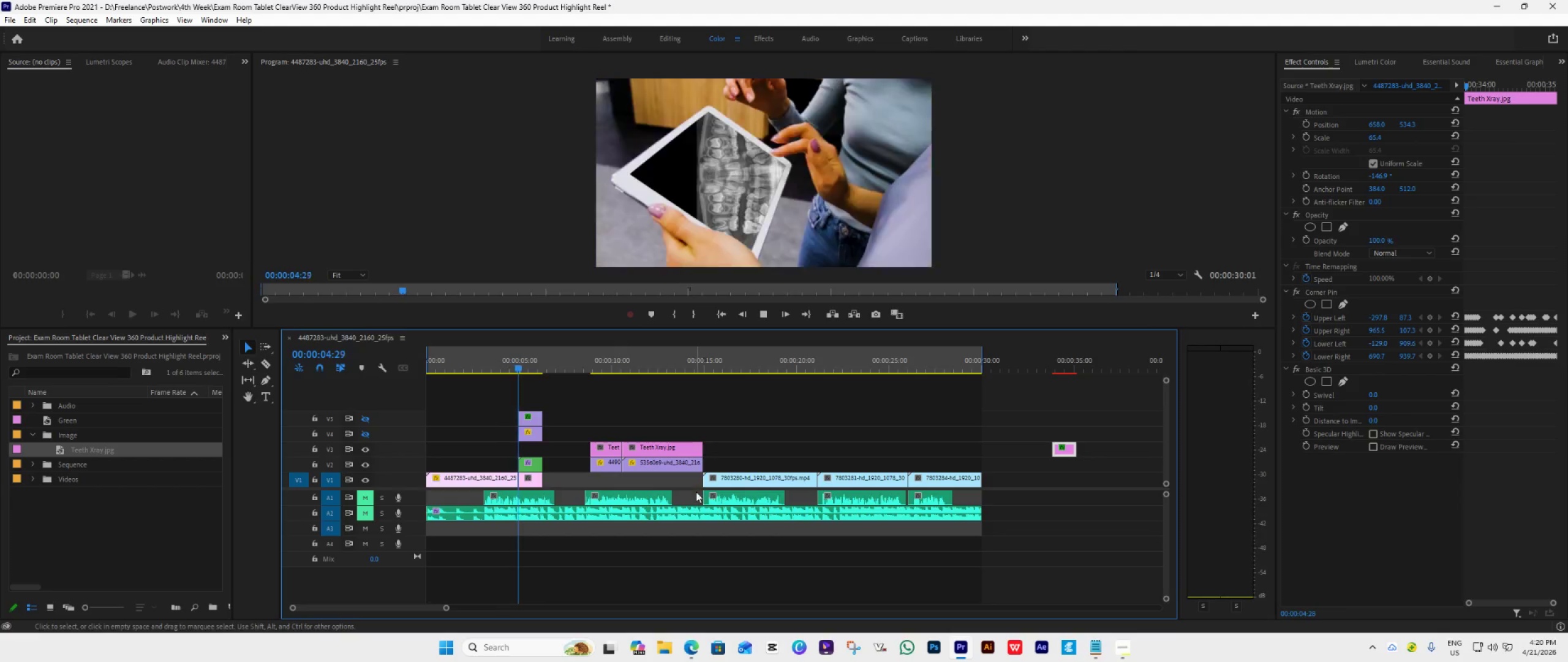 
key(Space)
 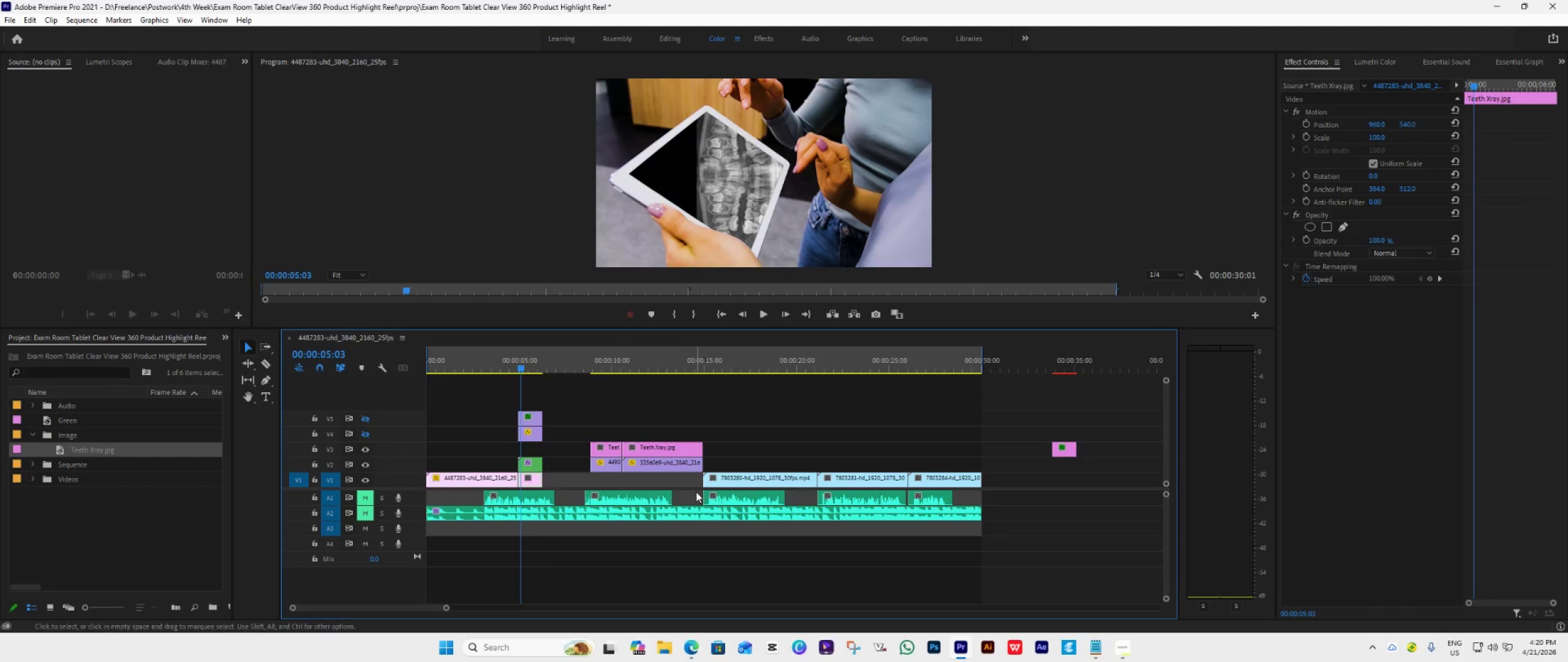 
key(Space)
 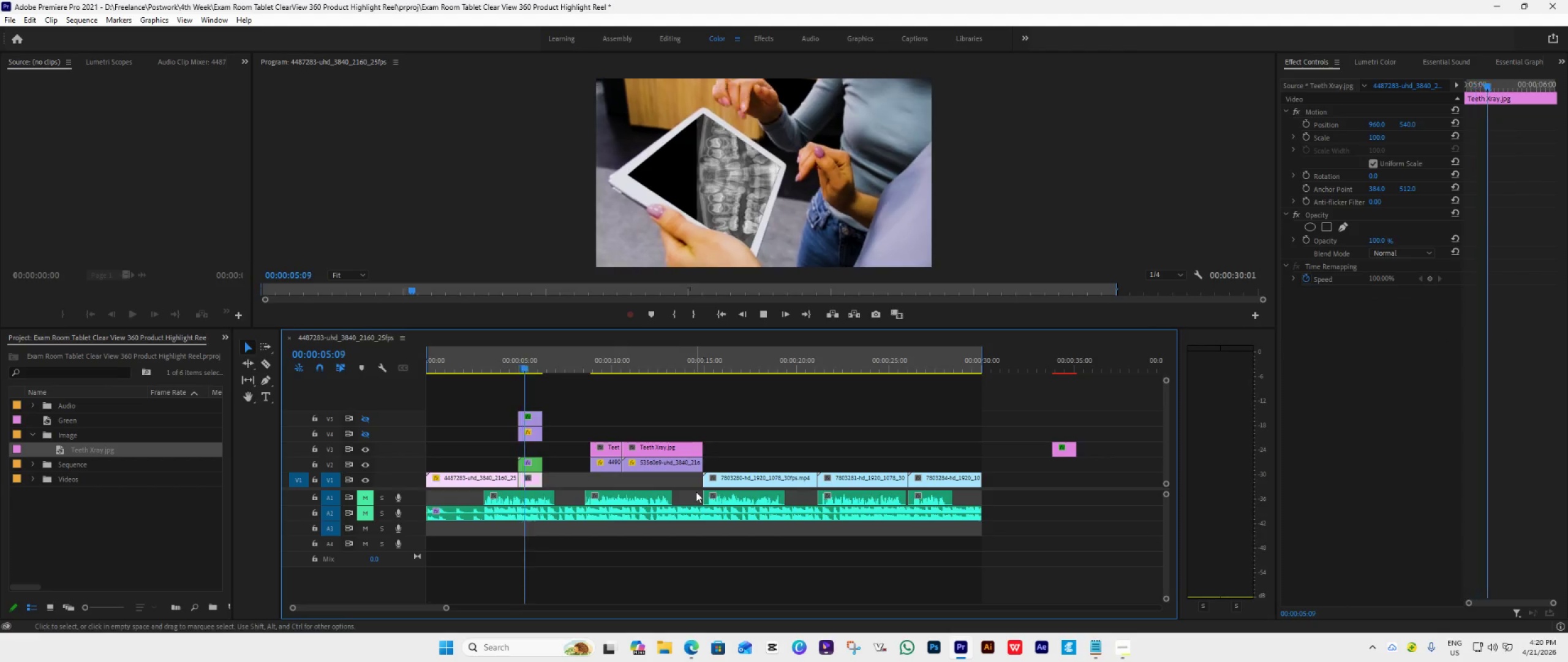 
key(Space)
 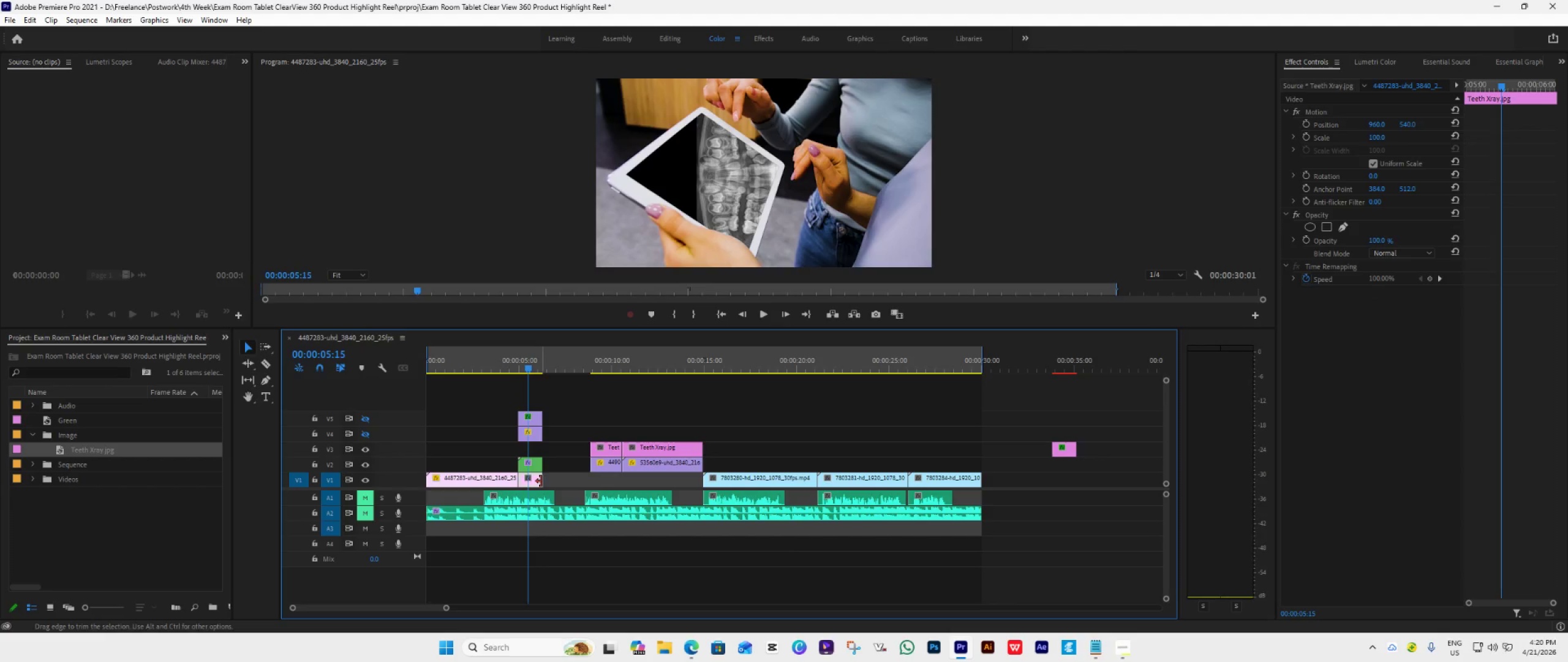 
left_click([533, 482])
 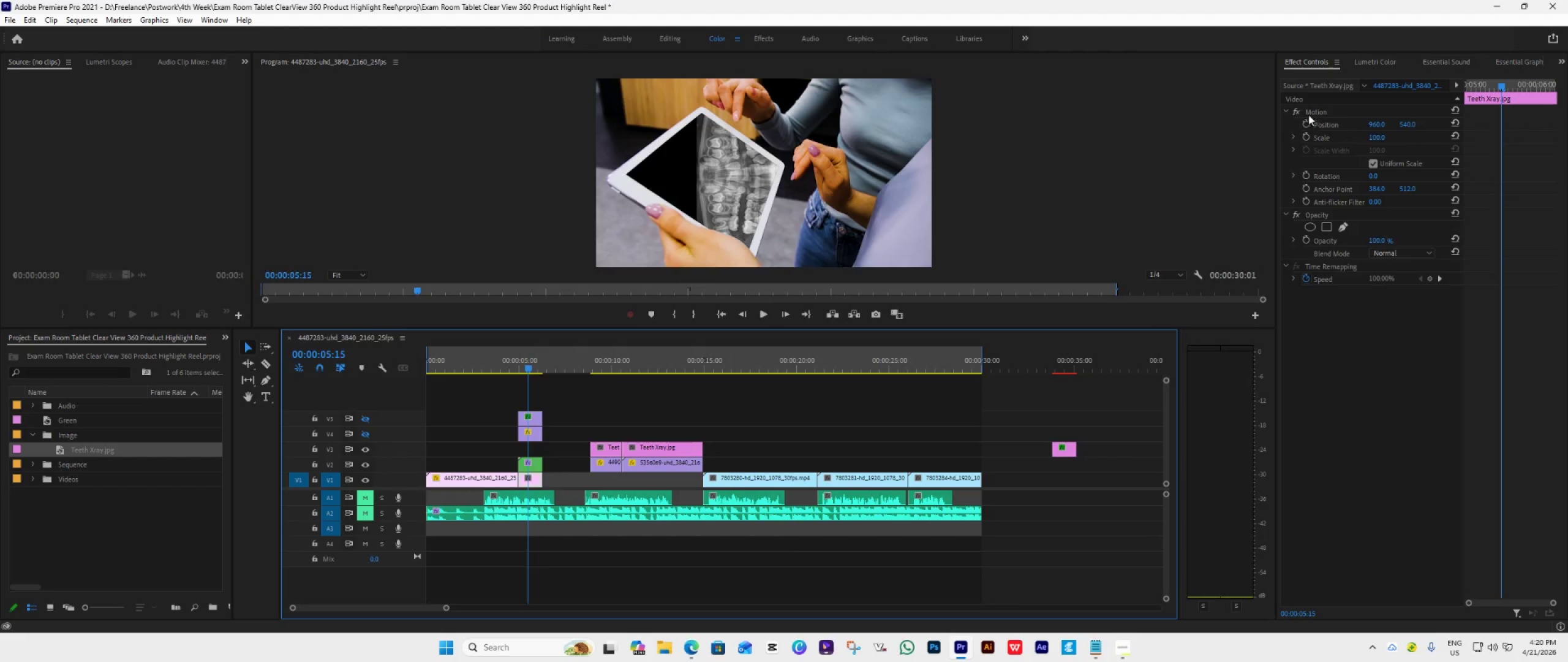 
middle_click([1317, 105])
 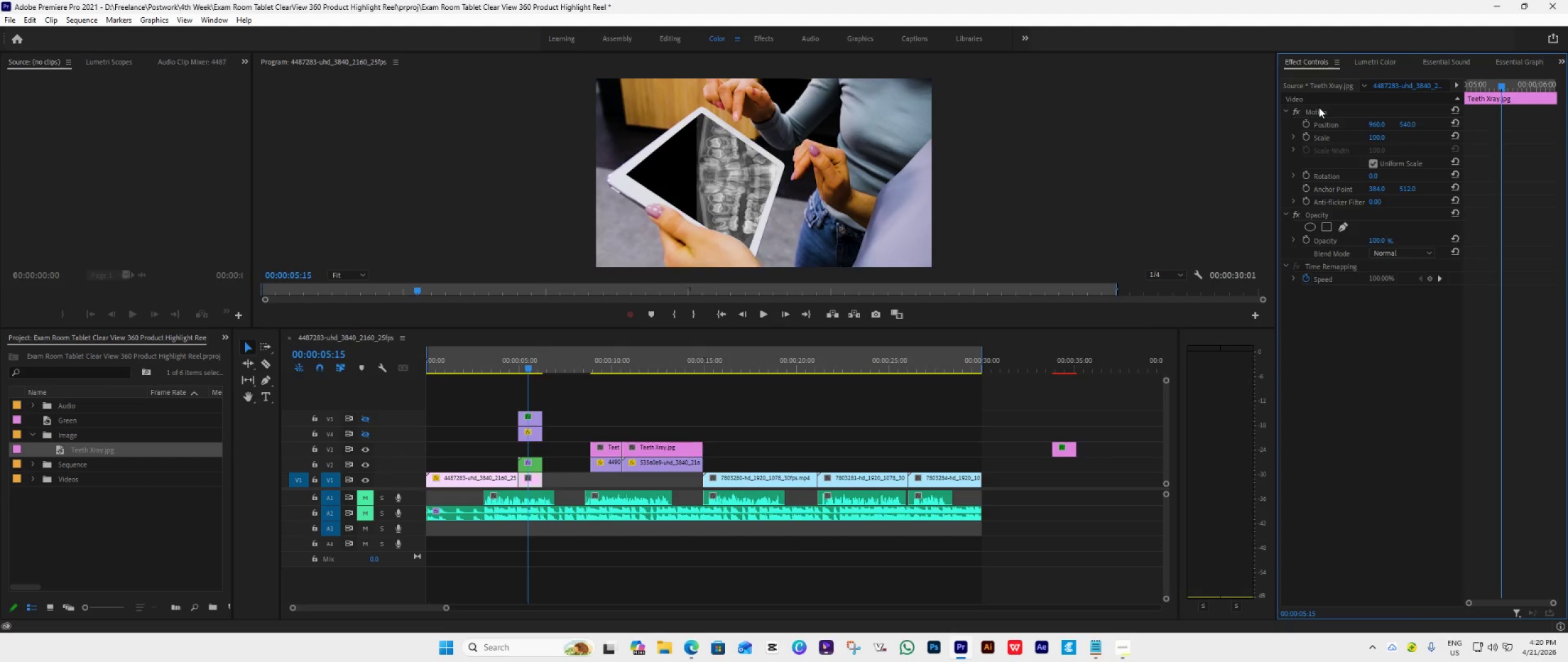 
left_click([1319, 108])
 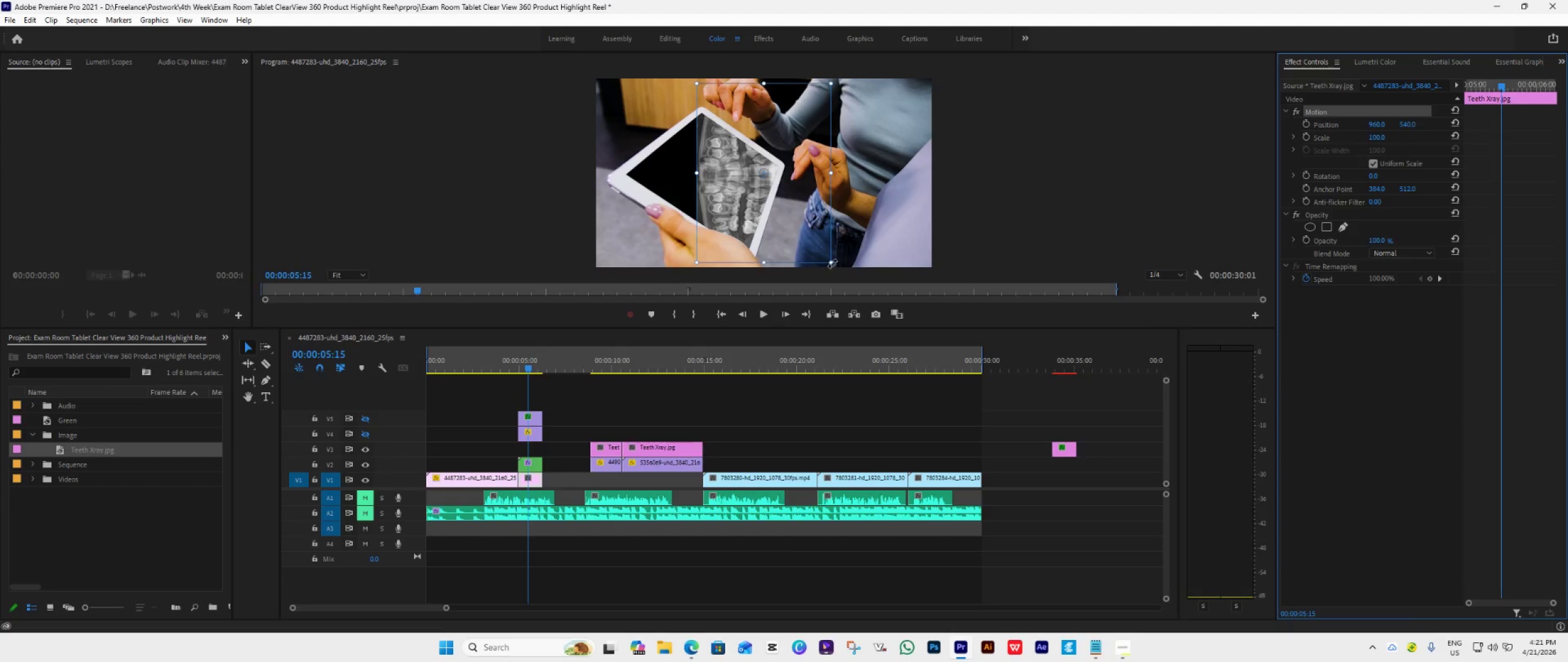 
left_click_drag(start_coordinate=[834, 264], to_coordinate=[758, 284])
 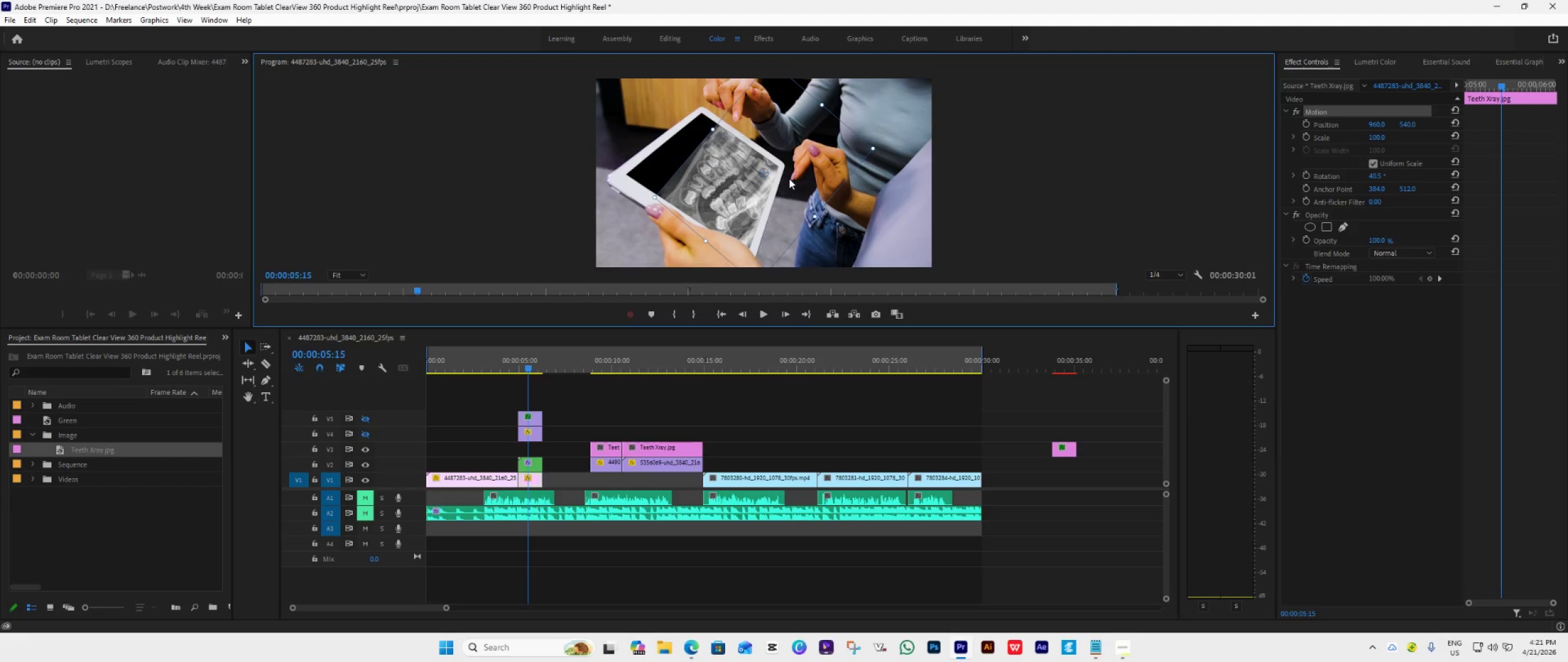 
left_click_drag(start_coordinate=[790, 178], to_coordinate=[729, 178])
 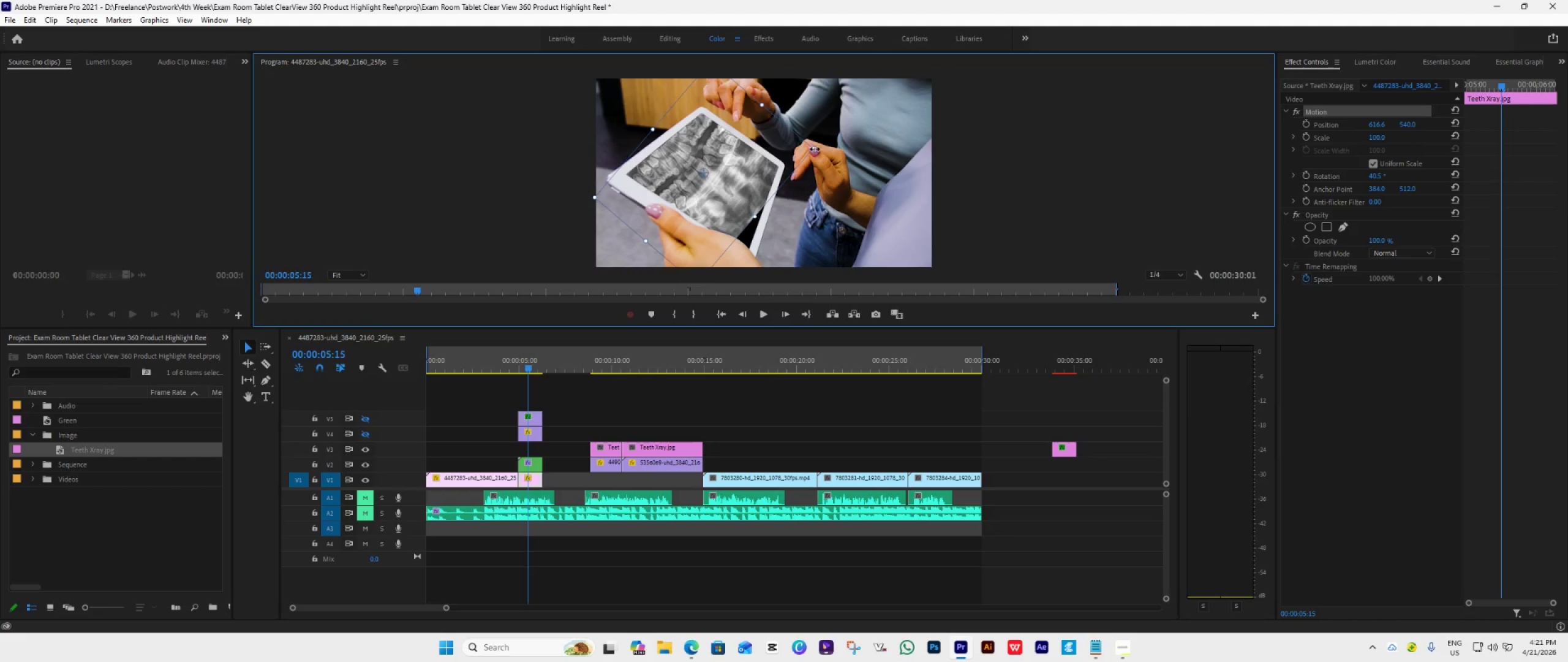 
left_click_drag(start_coordinate=[814, 148], to_coordinate=[922, 158])
 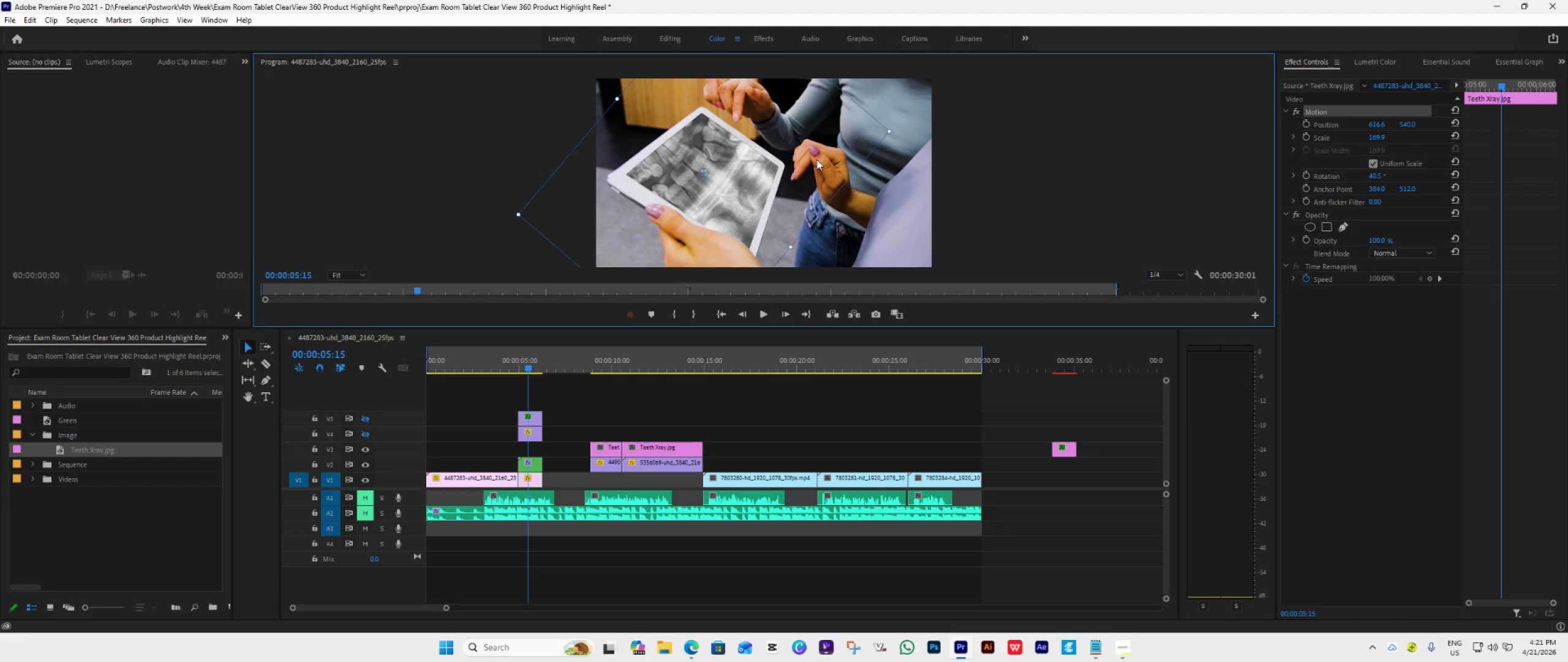 
left_click_drag(start_coordinate=[816, 159], to_coordinate=[822, 162])
 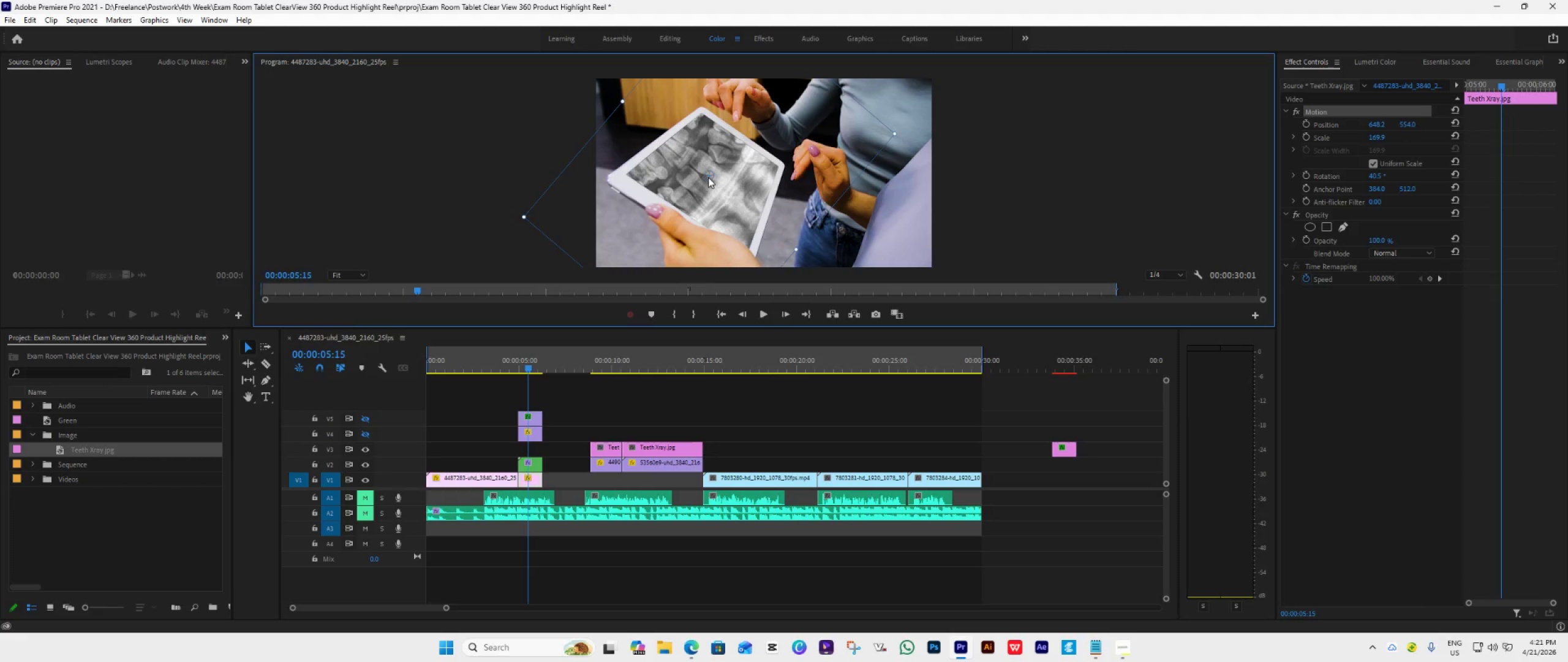 
wait(5.14)
 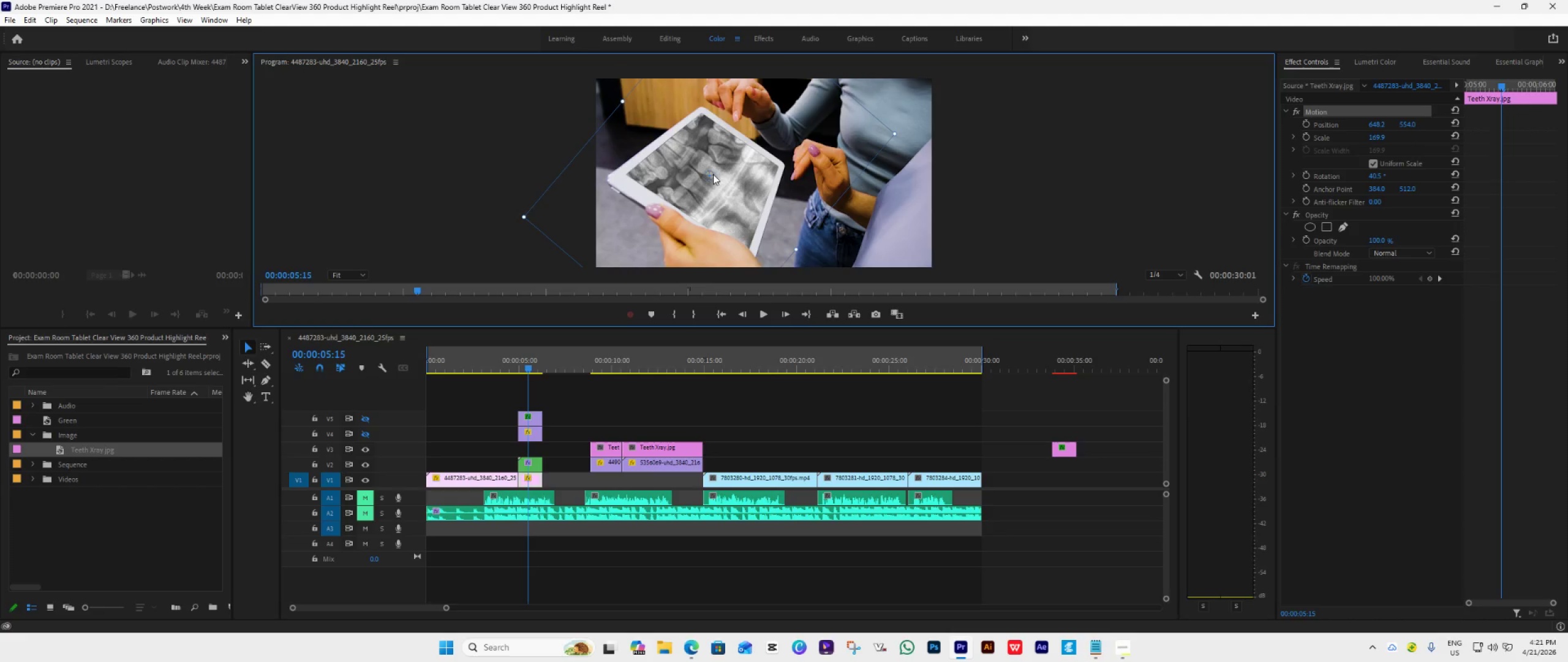 
left_click_drag(start_coordinate=[709, 175], to_coordinate=[614, 189])
 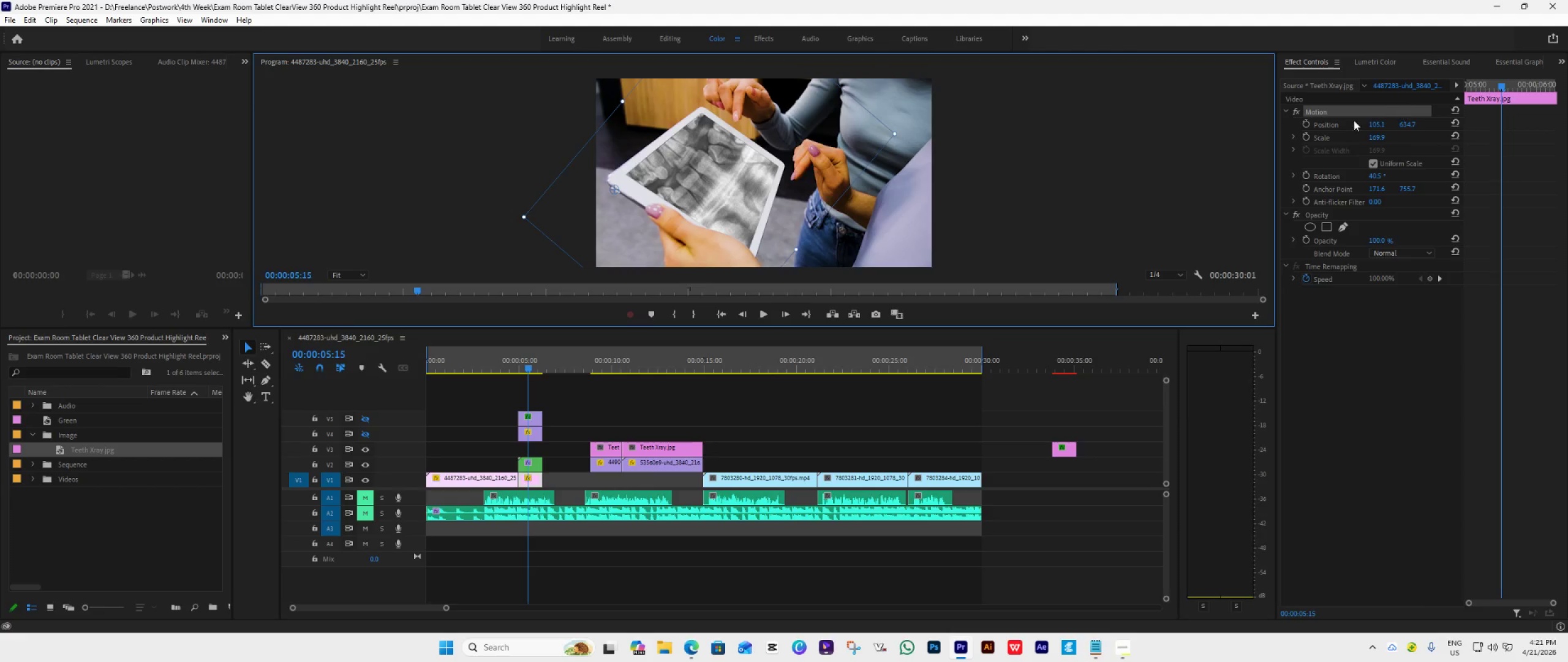 
left_click_drag(start_coordinate=[1499, 85], to_coordinate=[1396, 121])
 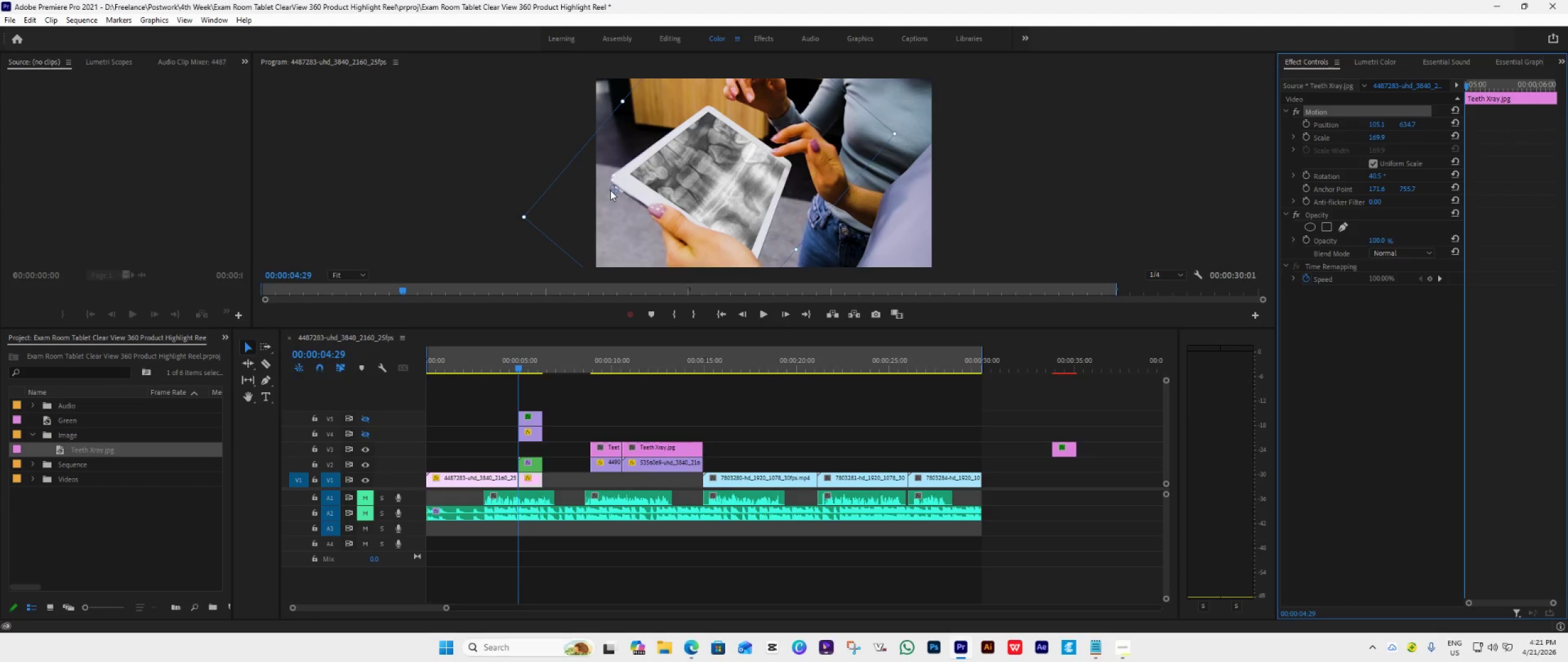 
left_click_drag(start_coordinate=[616, 190], to_coordinate=[617, 187])
 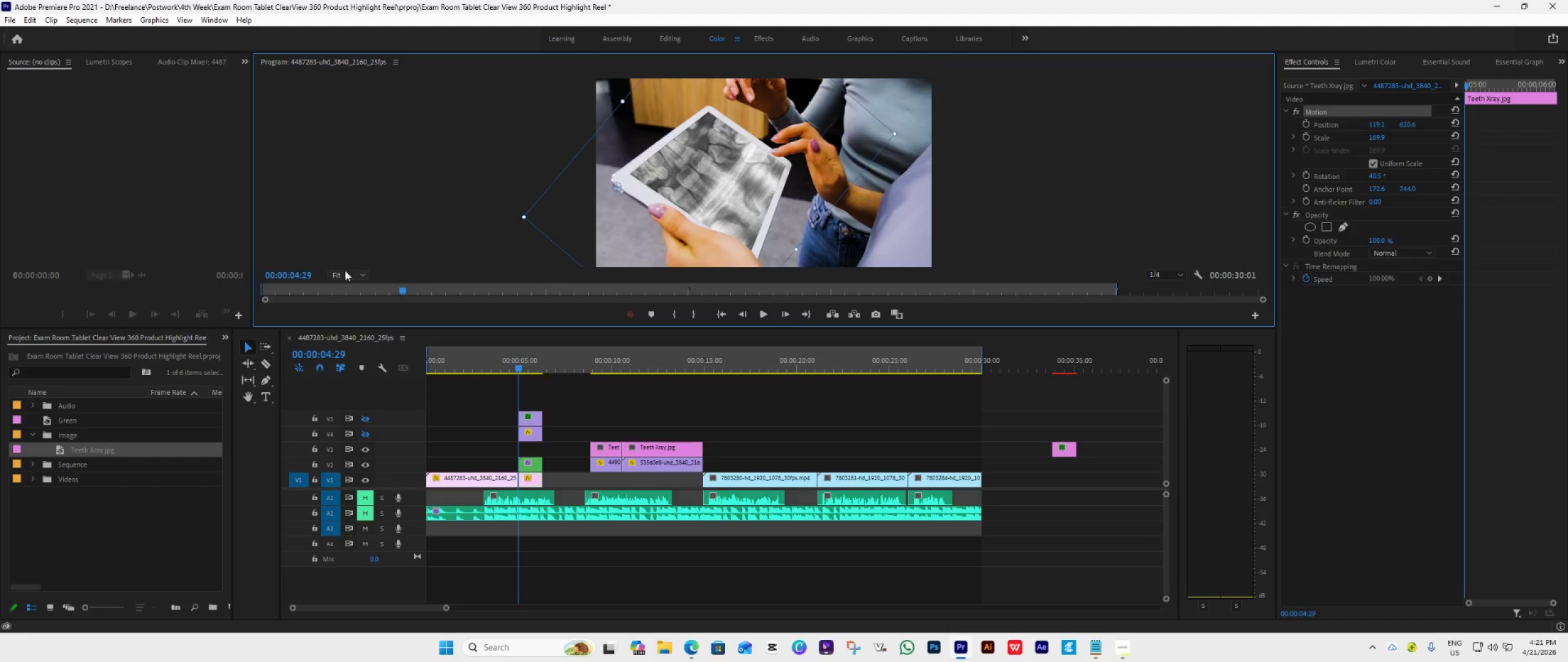 
left_click([345, 270])
 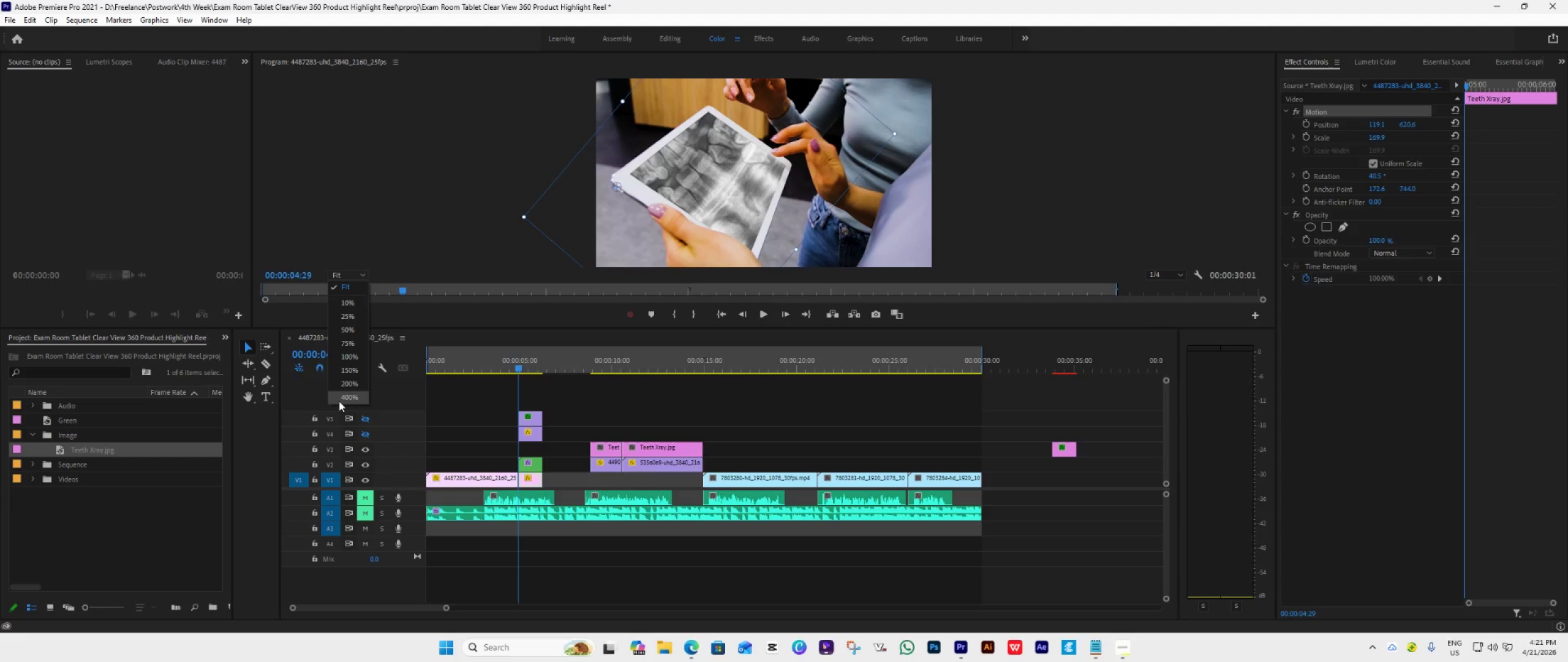 
left_click([339, 401])
 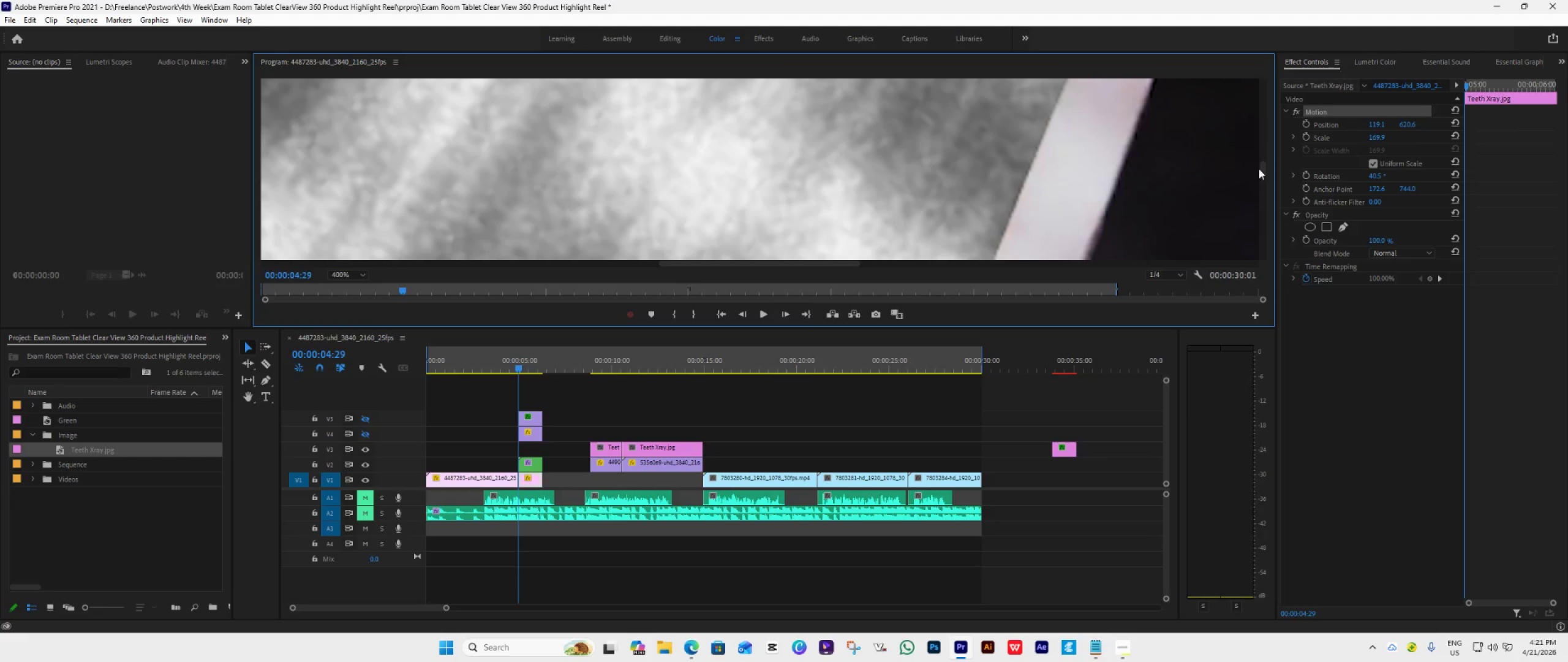 
left_click_drag(start_coordinate=[1264, 168], to_coordinate=[1262, 221])
 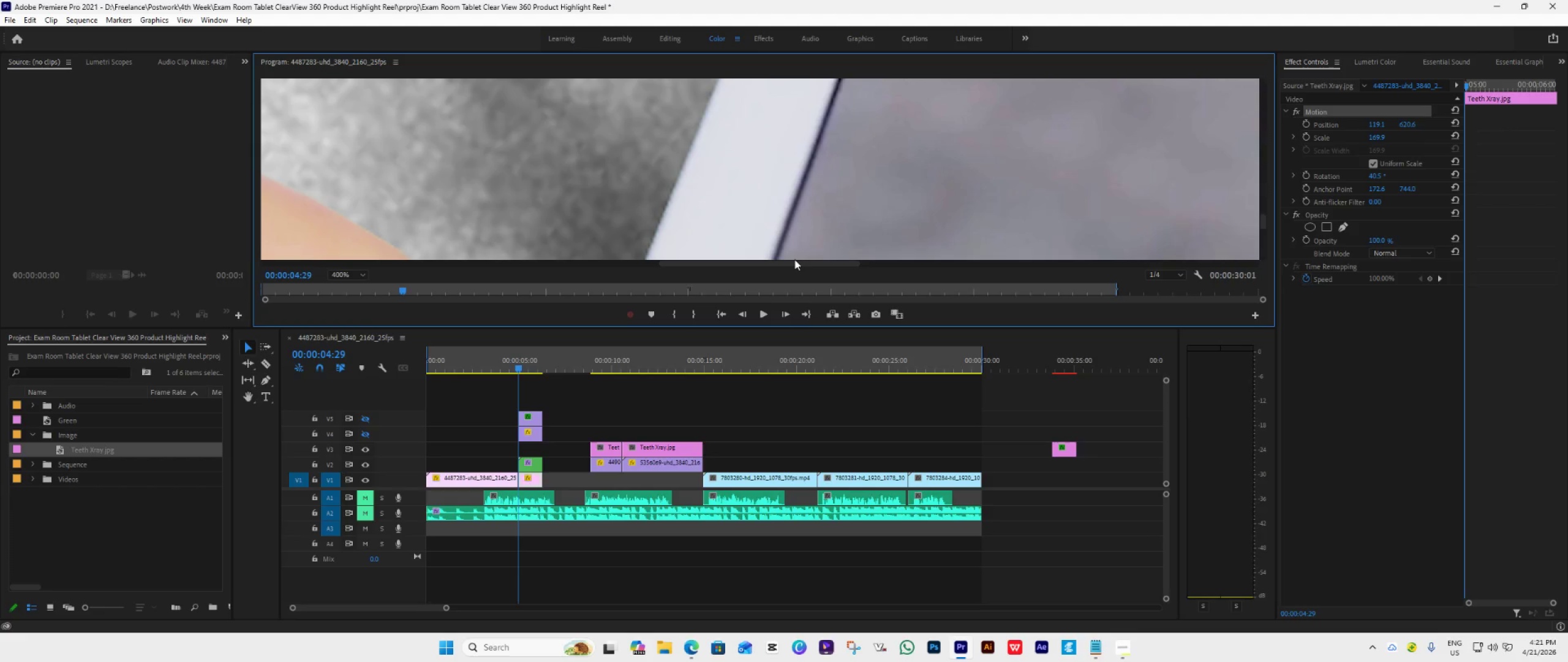 
left_click_drag(start_coordinate=[783, 260], to_coordinate=[677, 265])
 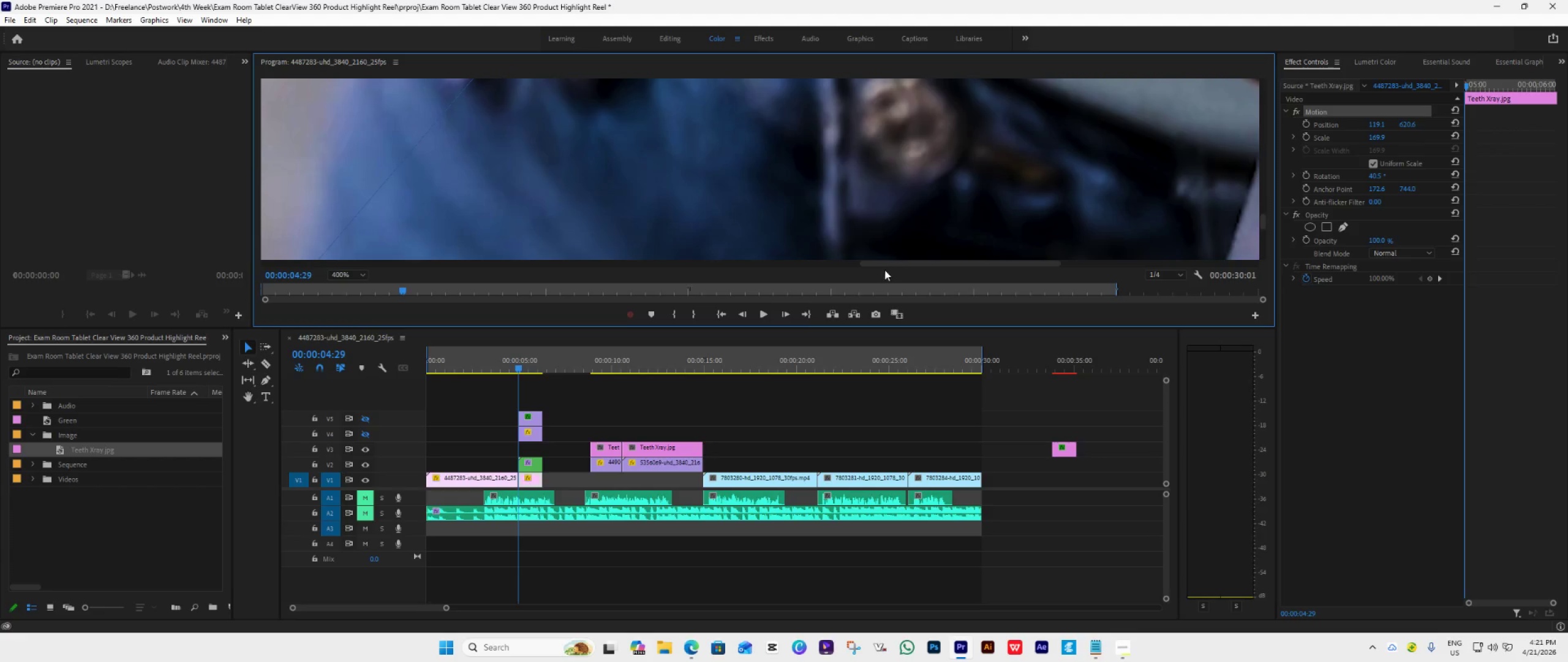 
left_click_drag(start_coordinate=[895, 263], to_coordinate=[393, 257])
 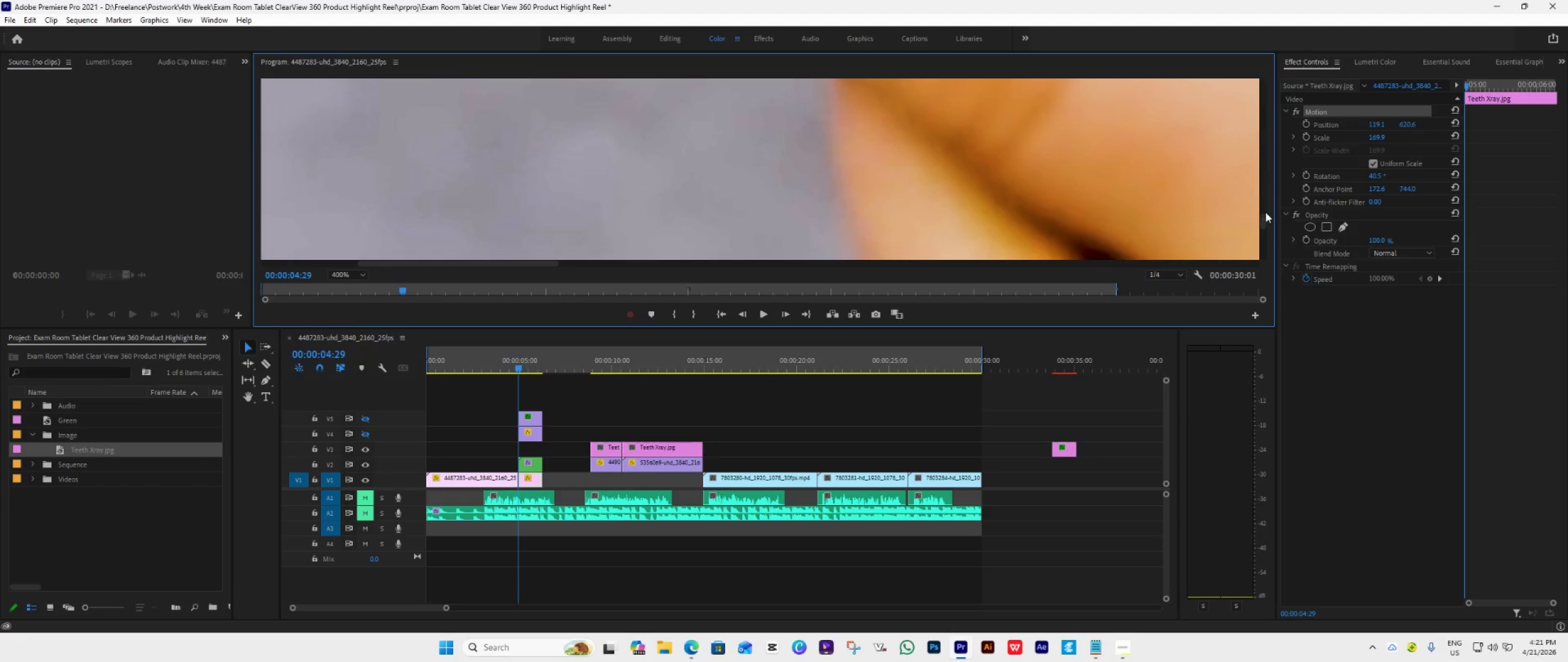 
left_click_drag(start_coordinate=[1264, 219], to_coordinate=[1261, 188])
 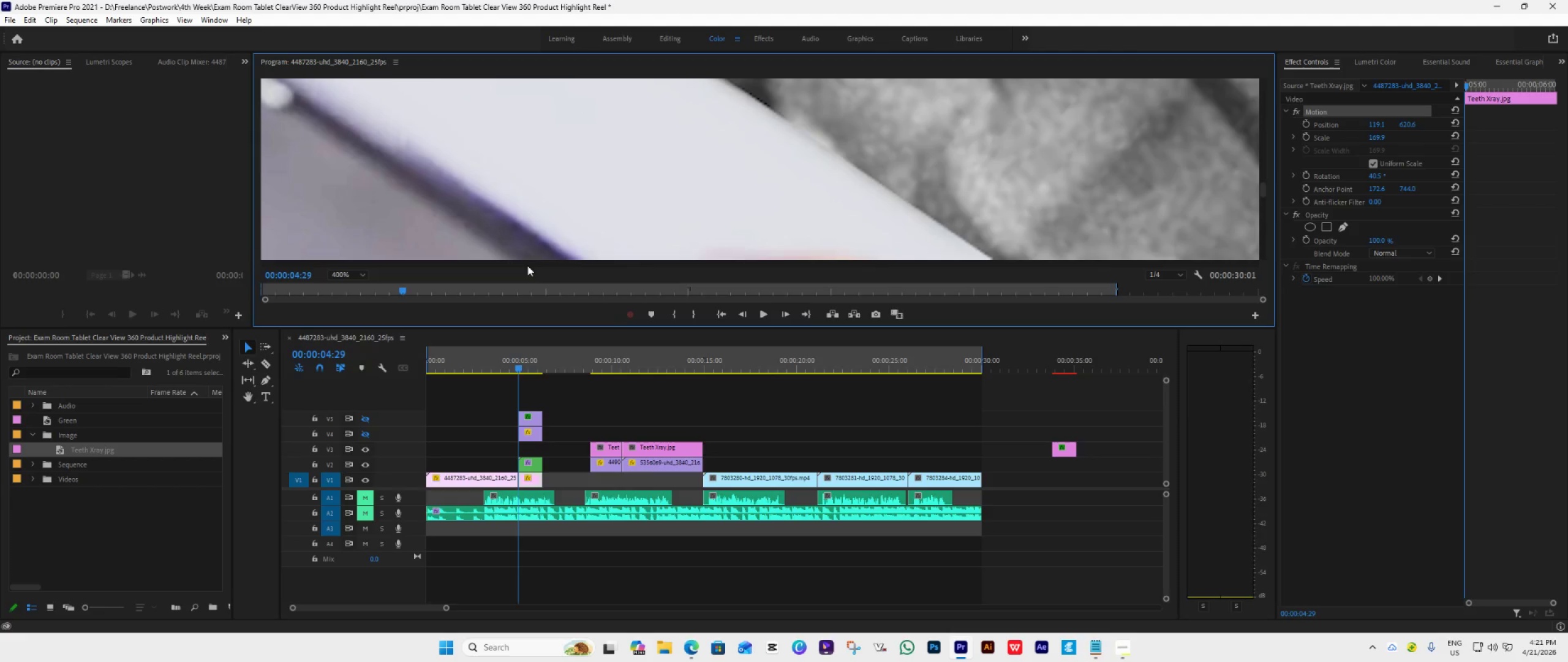 
left_click_drag(start_coordinate=[526, 265], to_coordinate=[458, 259])
 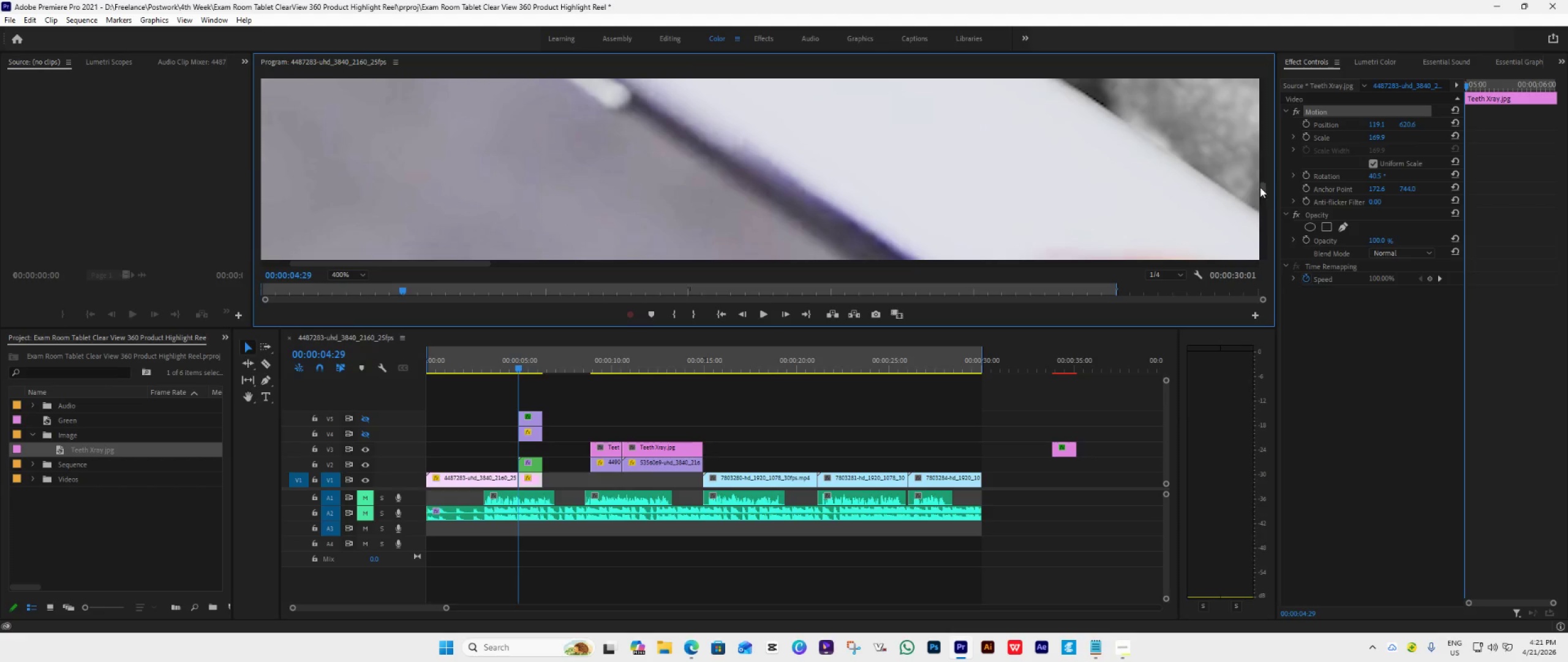 
left_click_drag(start_coordinate=[1262, 184], to_coordinate=[1264, 172])
 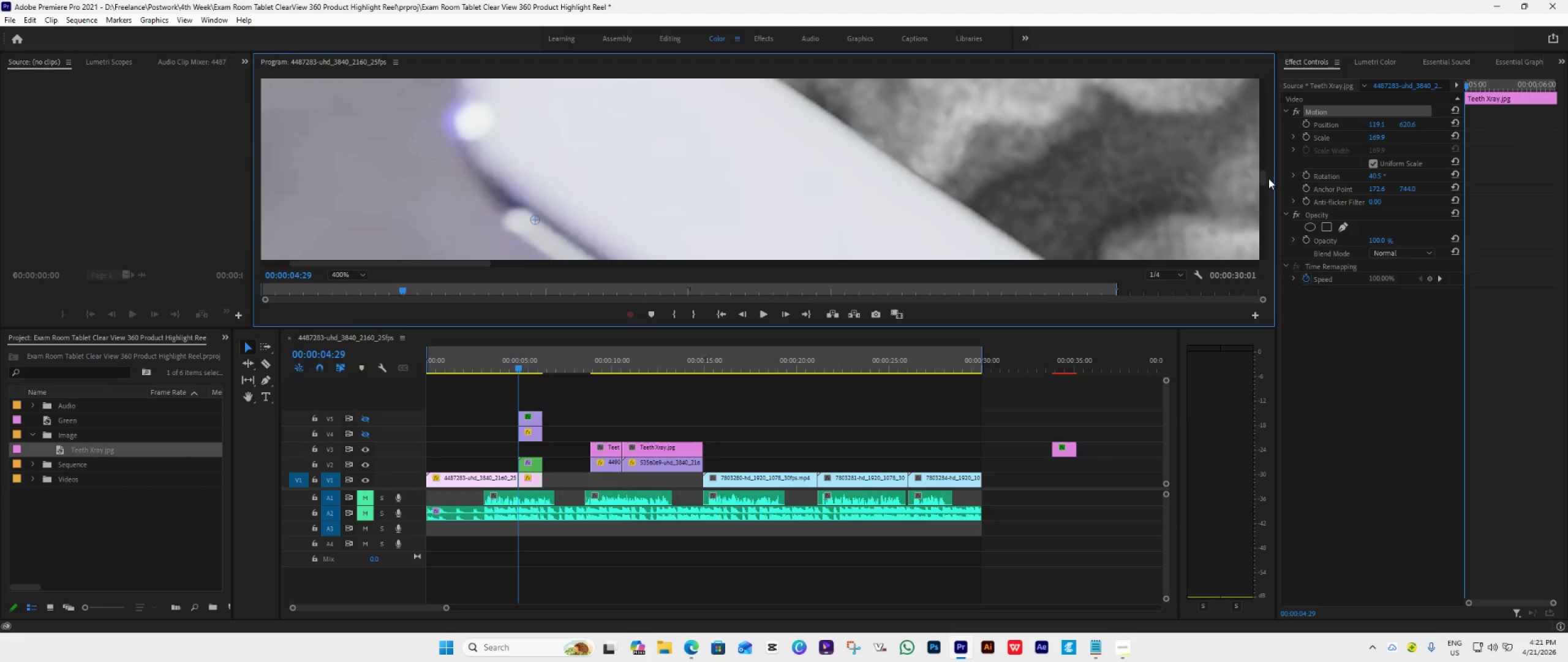 
left_click_drag(start_coordinate=[1267, 178], to_coordinate=[1266, 184])
 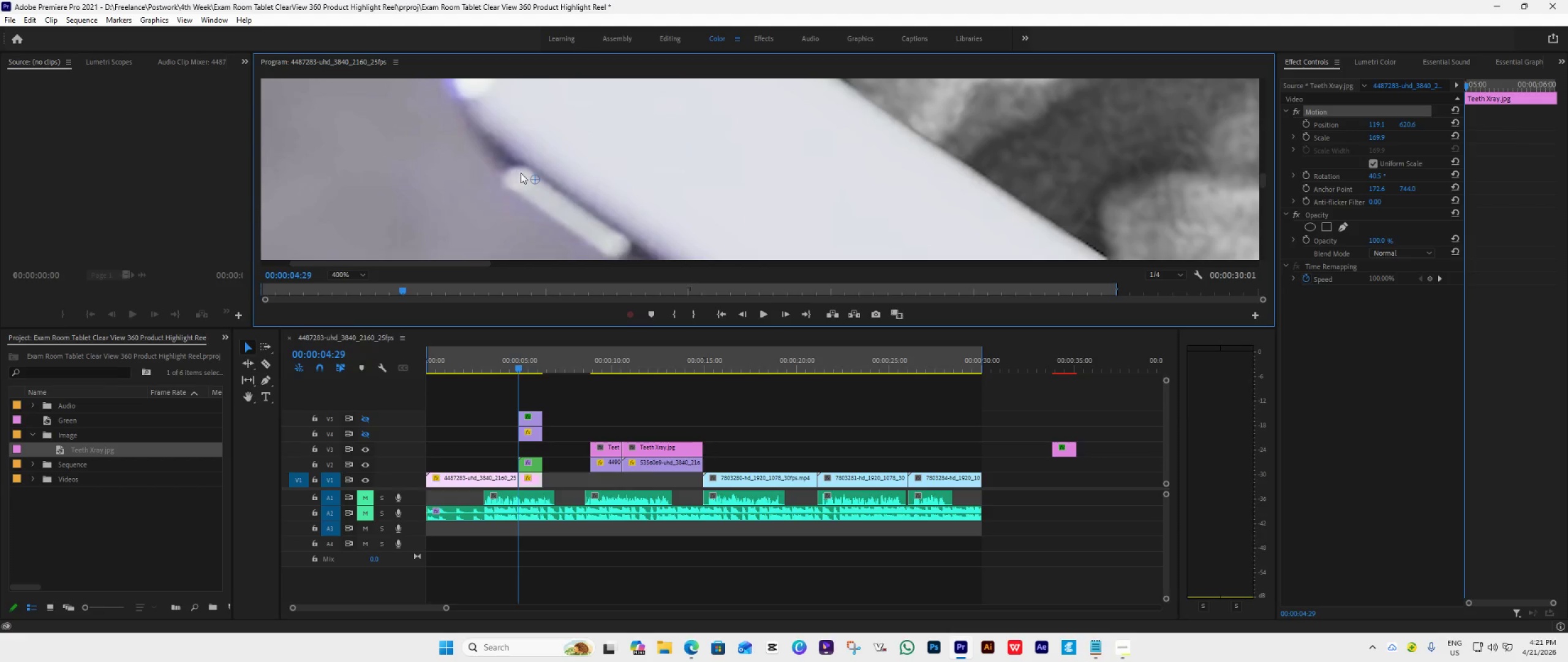 
left_click_drag(start_coordinate=[536, 177], to_coordinate=[513, 164])
 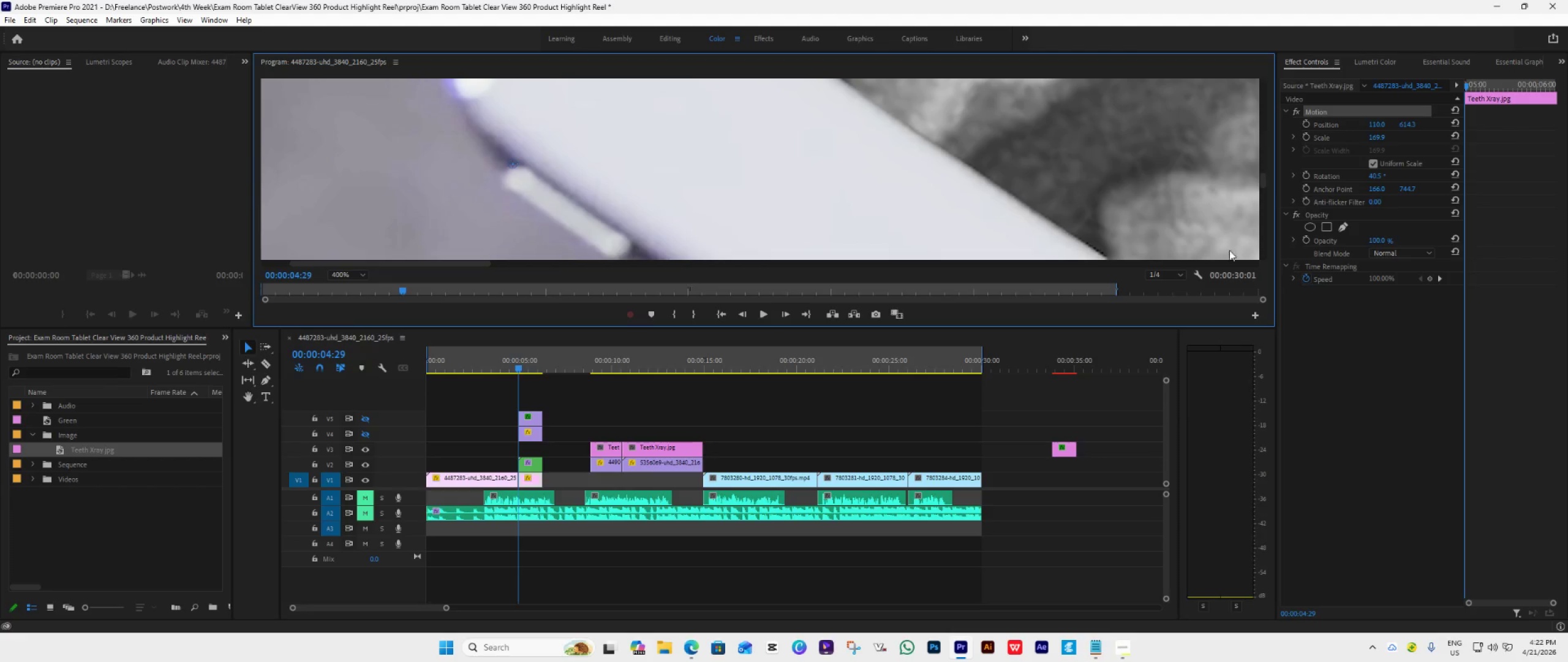 
wait(13.35)
 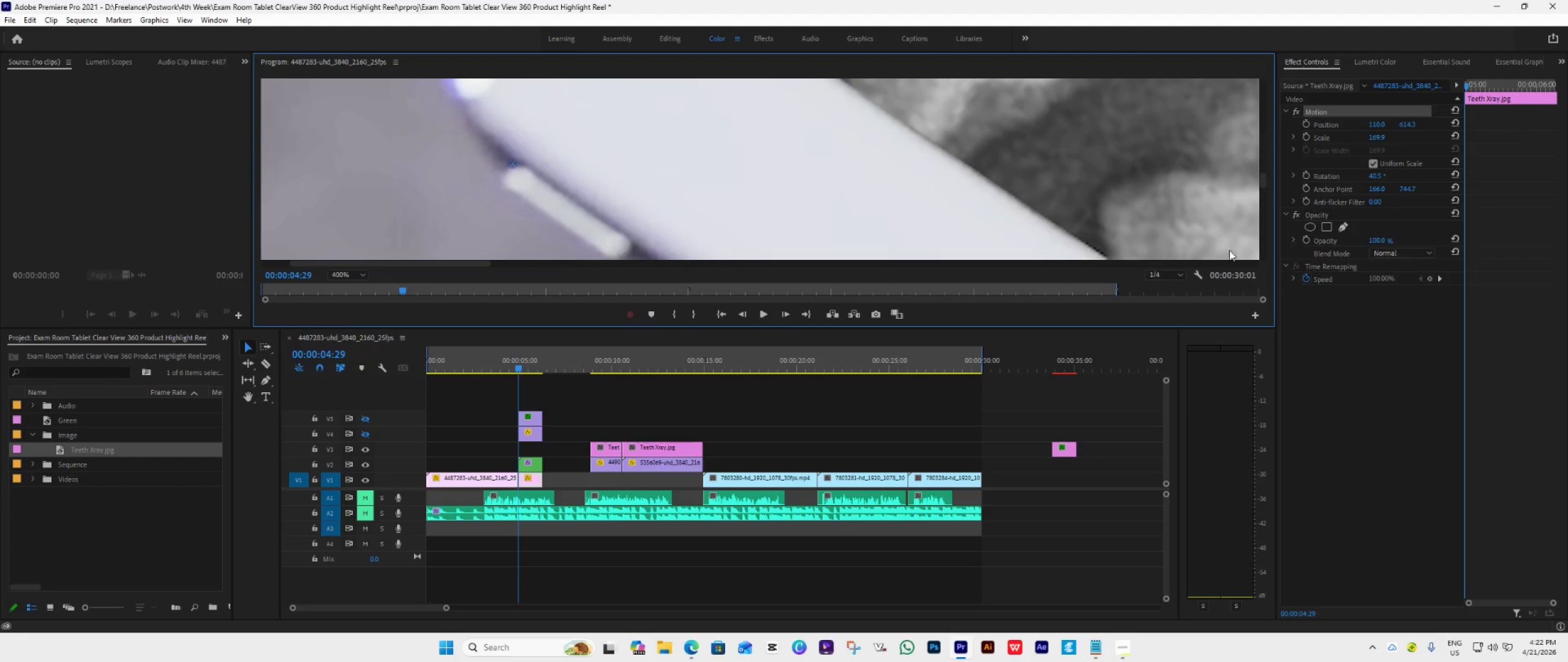 
left_click([1306, 124])
 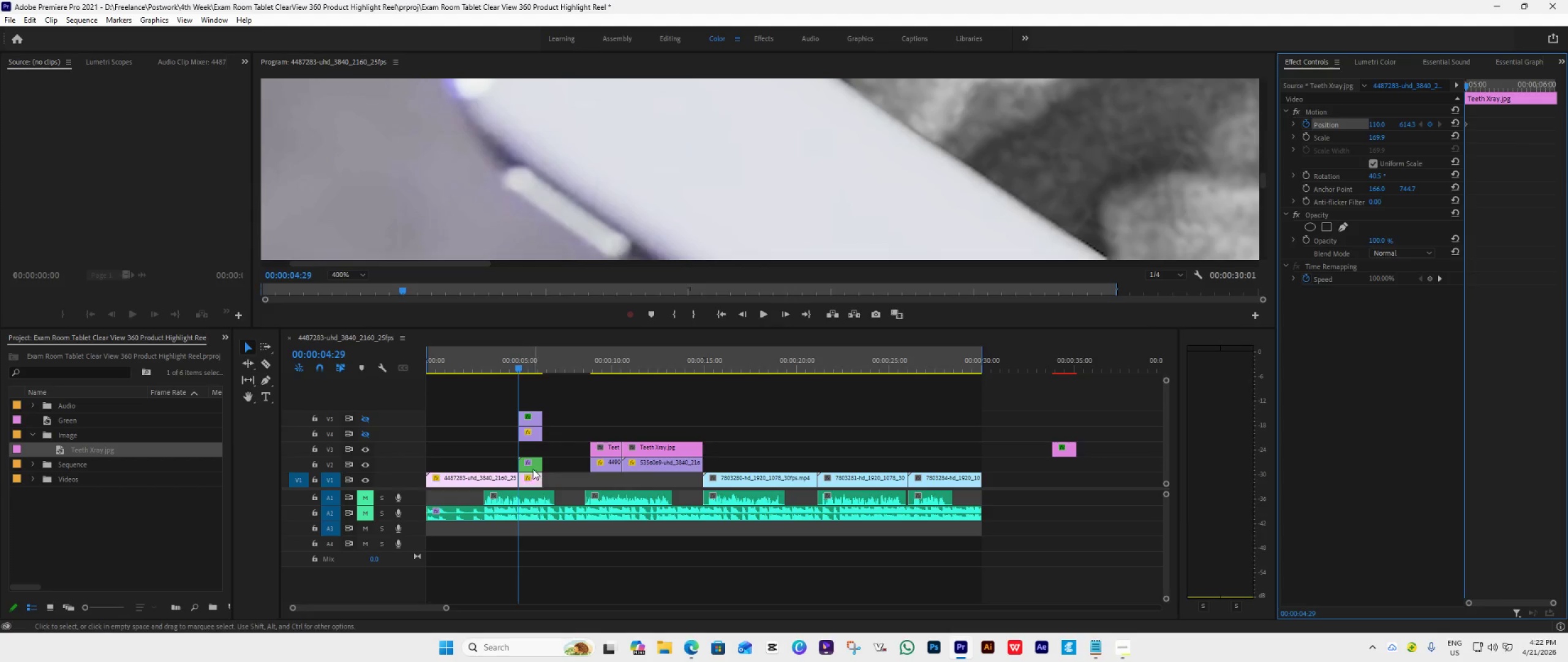 
left_click([533, 479])
 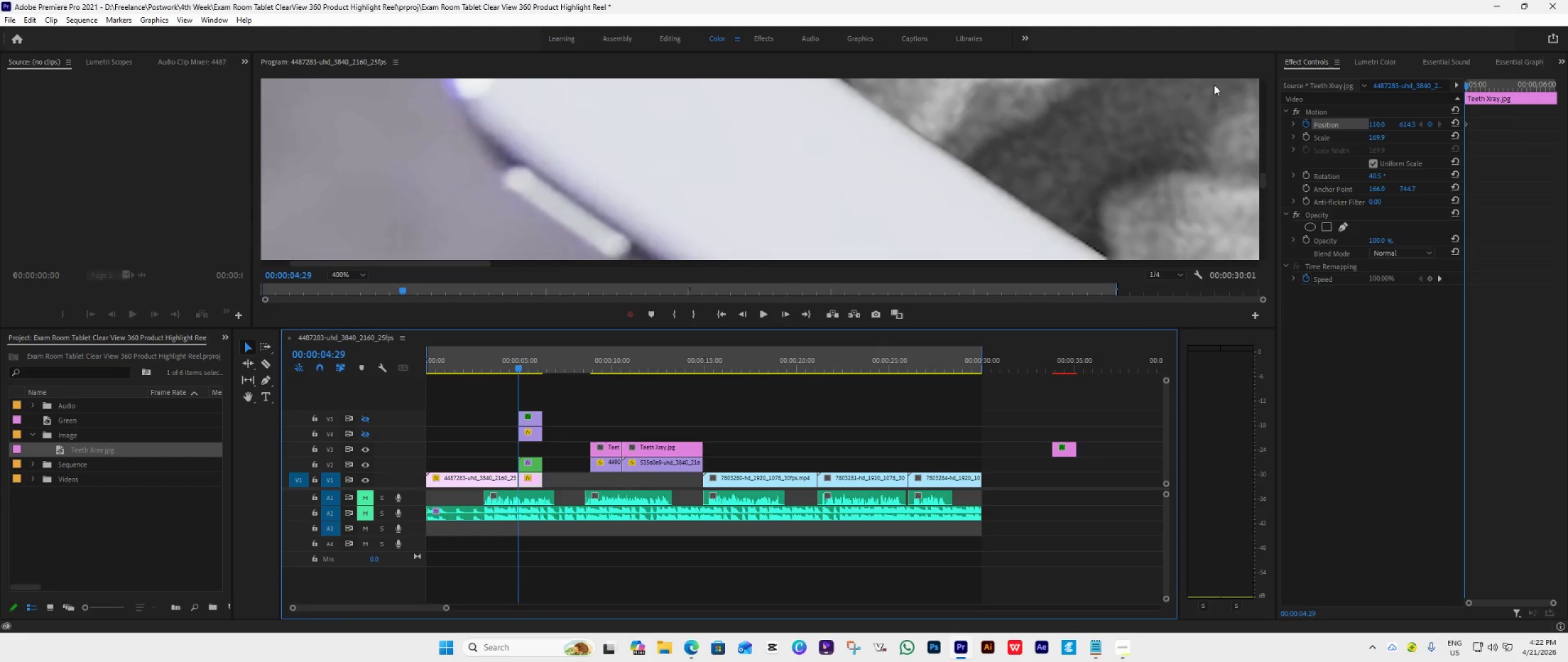 
left_click([1311, 110])
 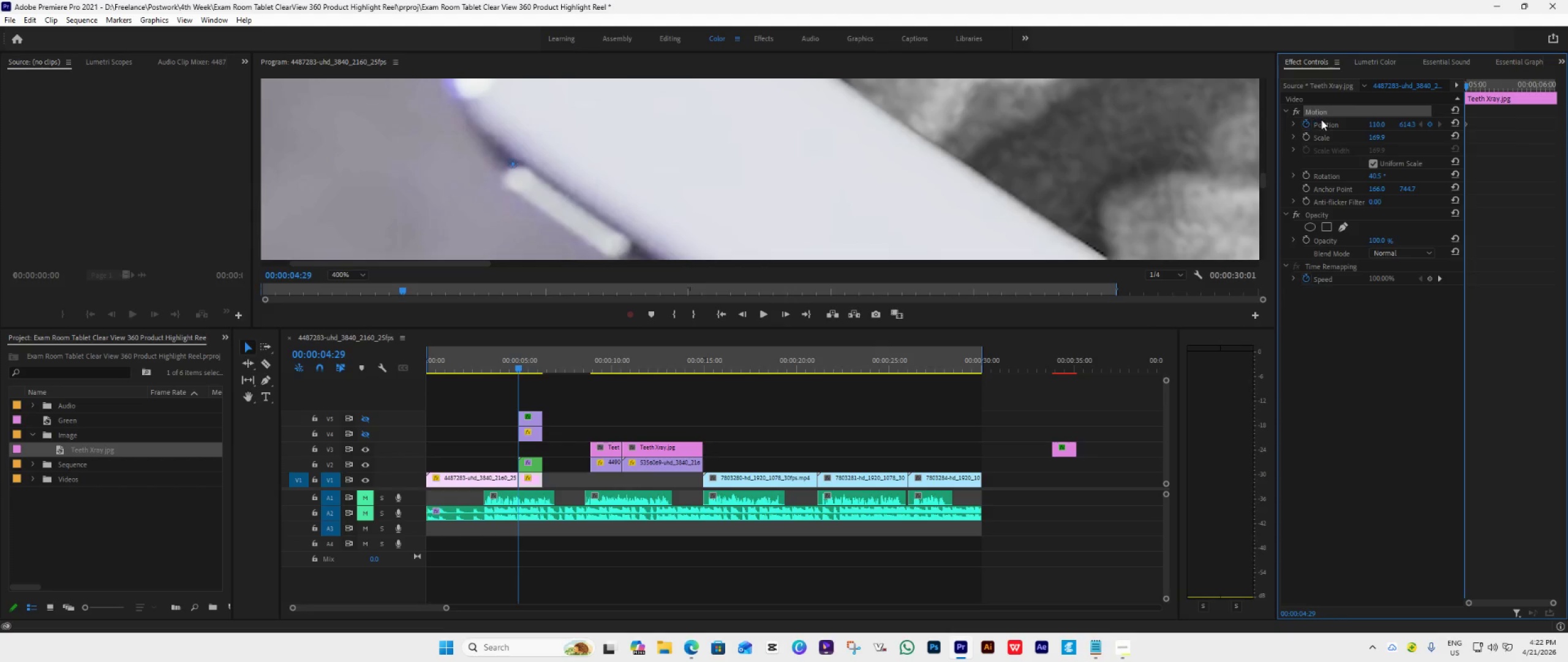 
left_click([1322, 121])
 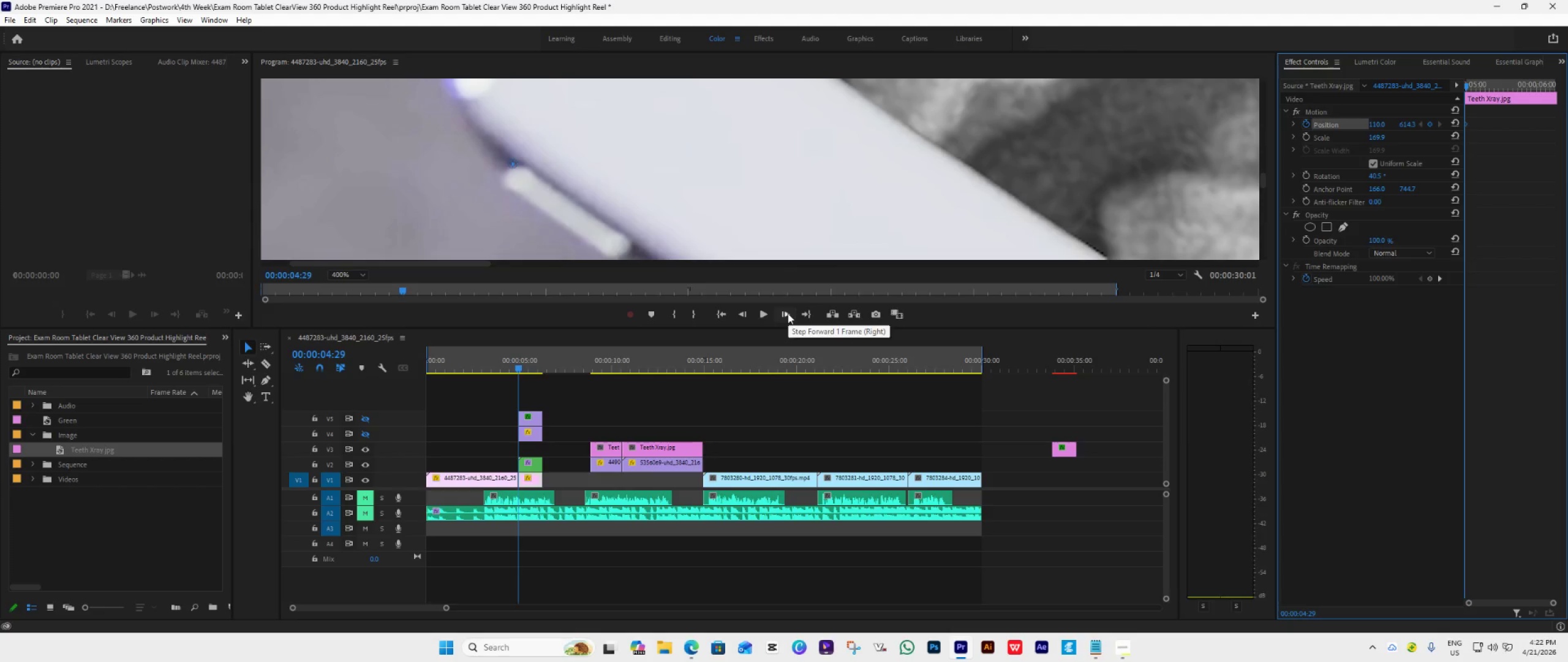 
double_click([788, 313])
 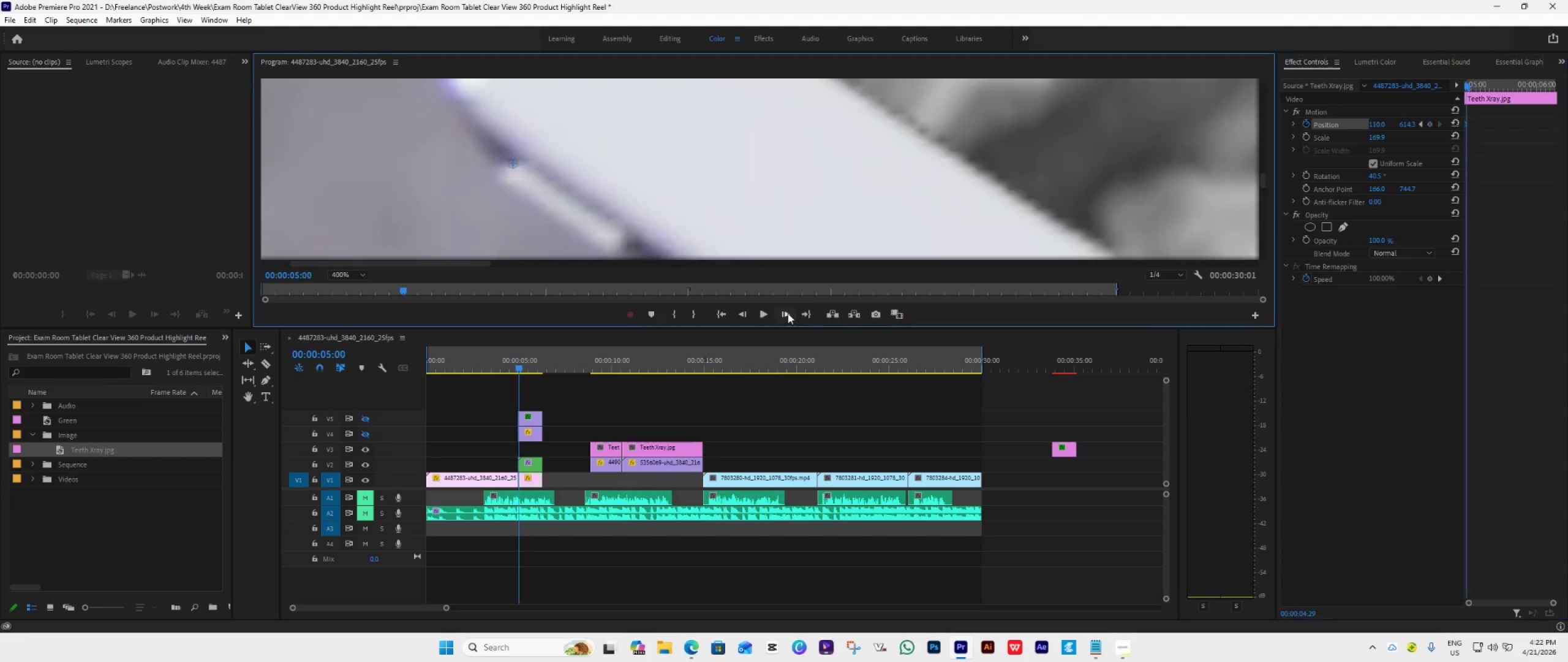 
triple_click([788, 313])
 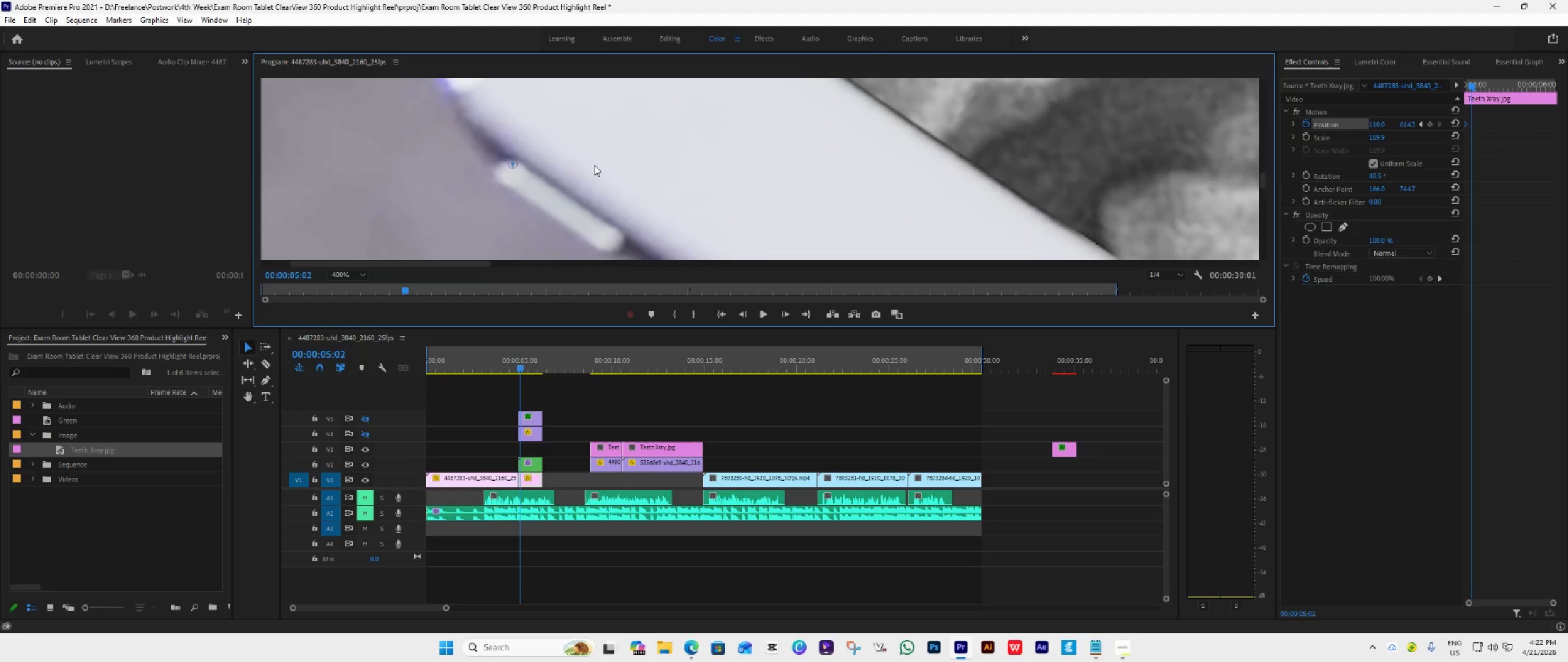 
left_click_drag(start_coordinate=[698, 184], to_coordinate=[693, 178])
 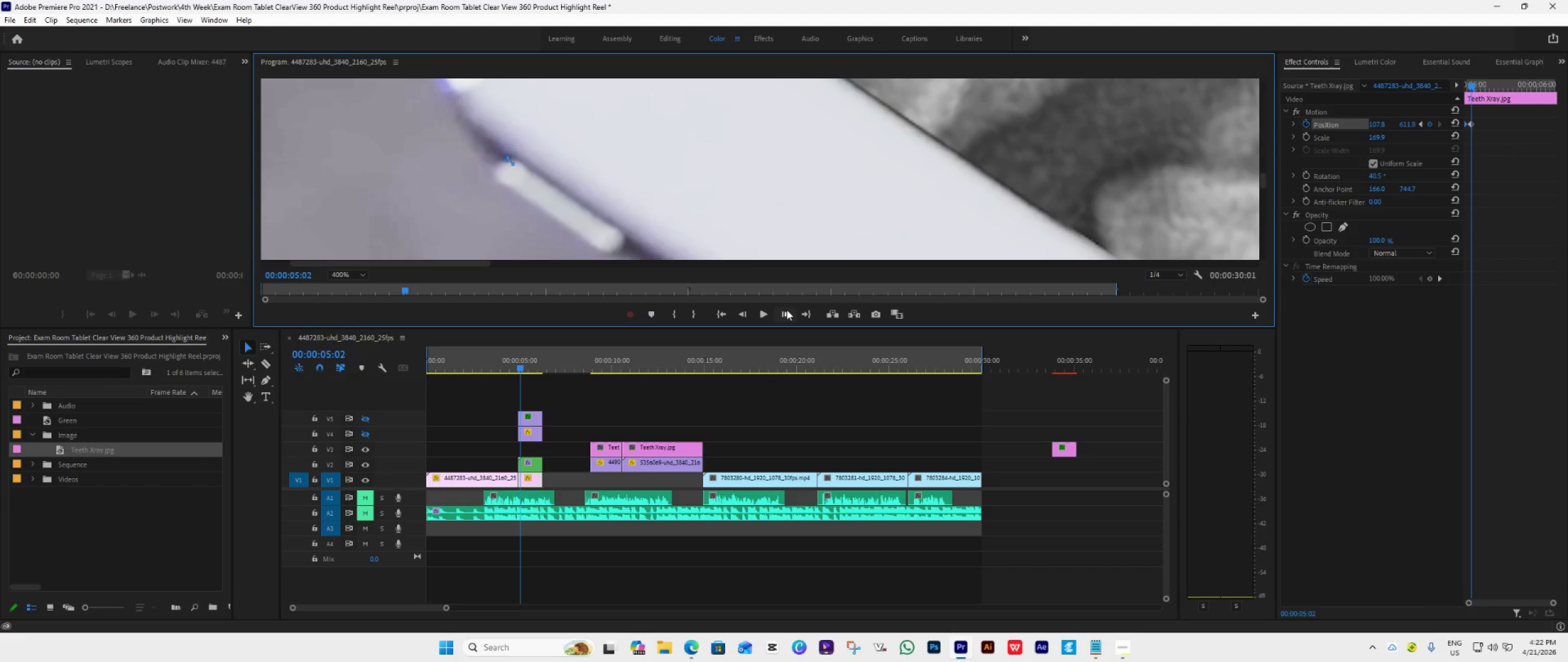 
wait(7.25)
 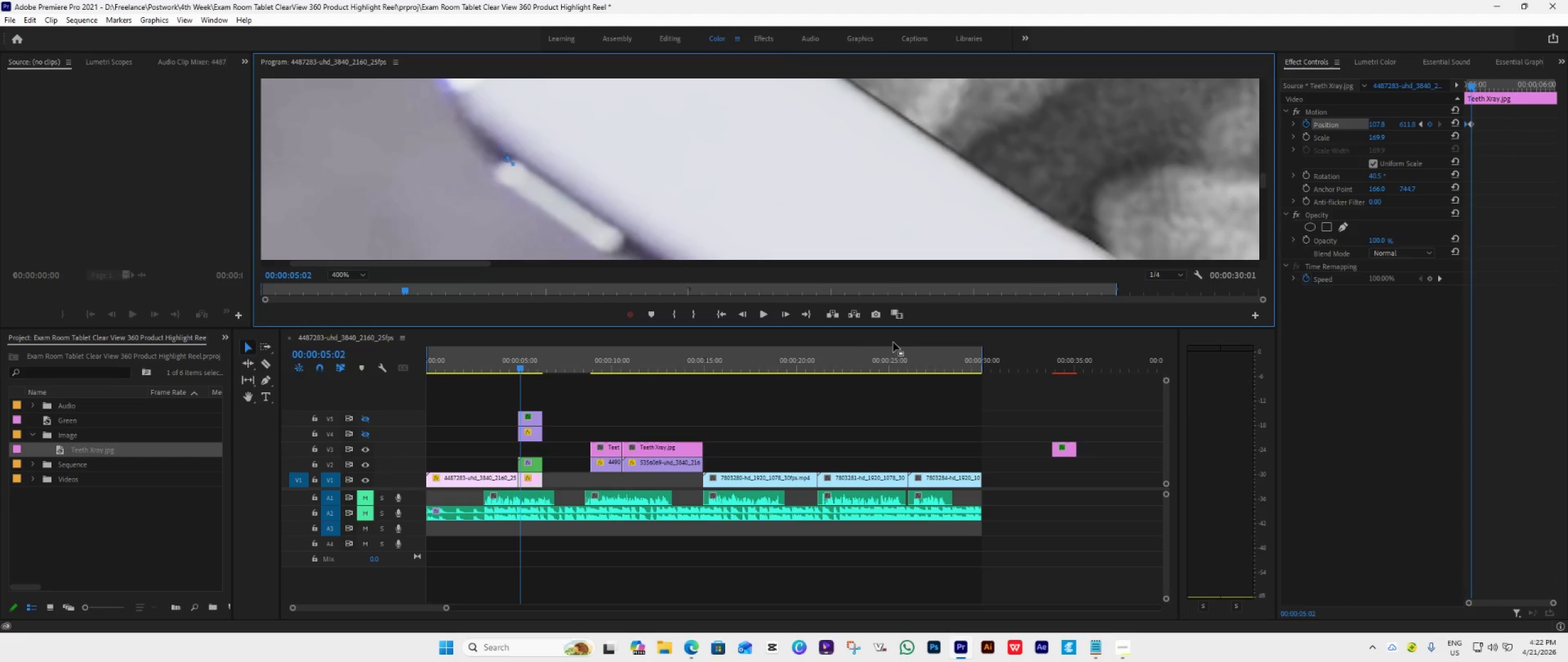 
left_click([780, 310])
 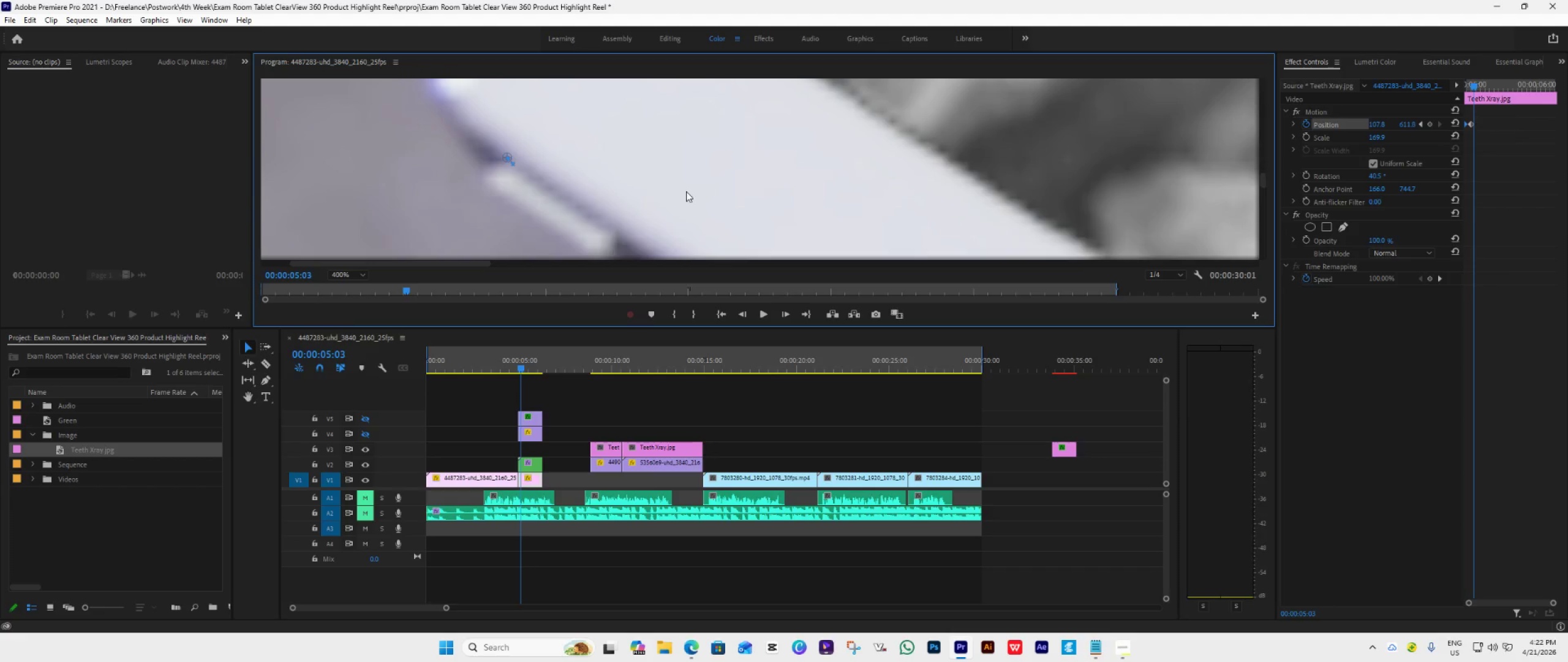 
left_click_drag(start_coordinate=[686, 190], to_coordinate=[676, 196])
 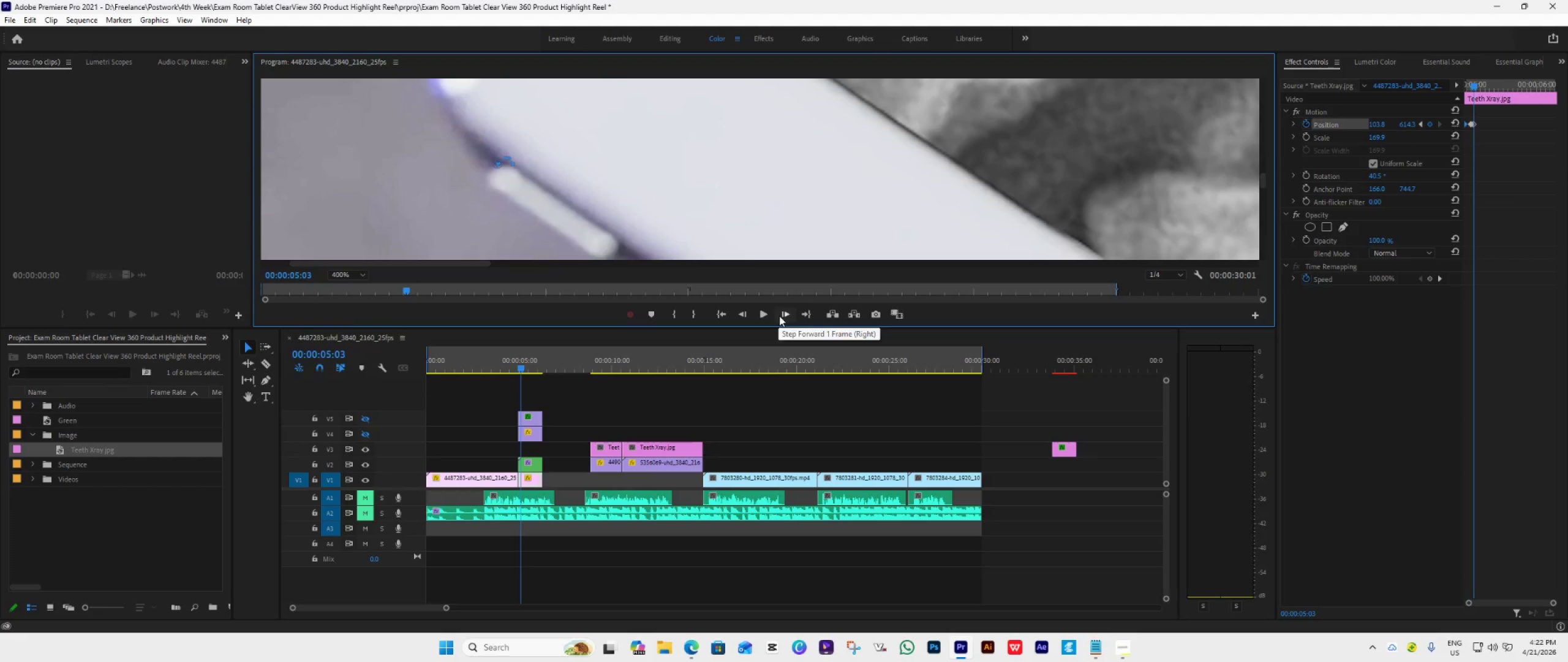 
left_click([781, 315])
 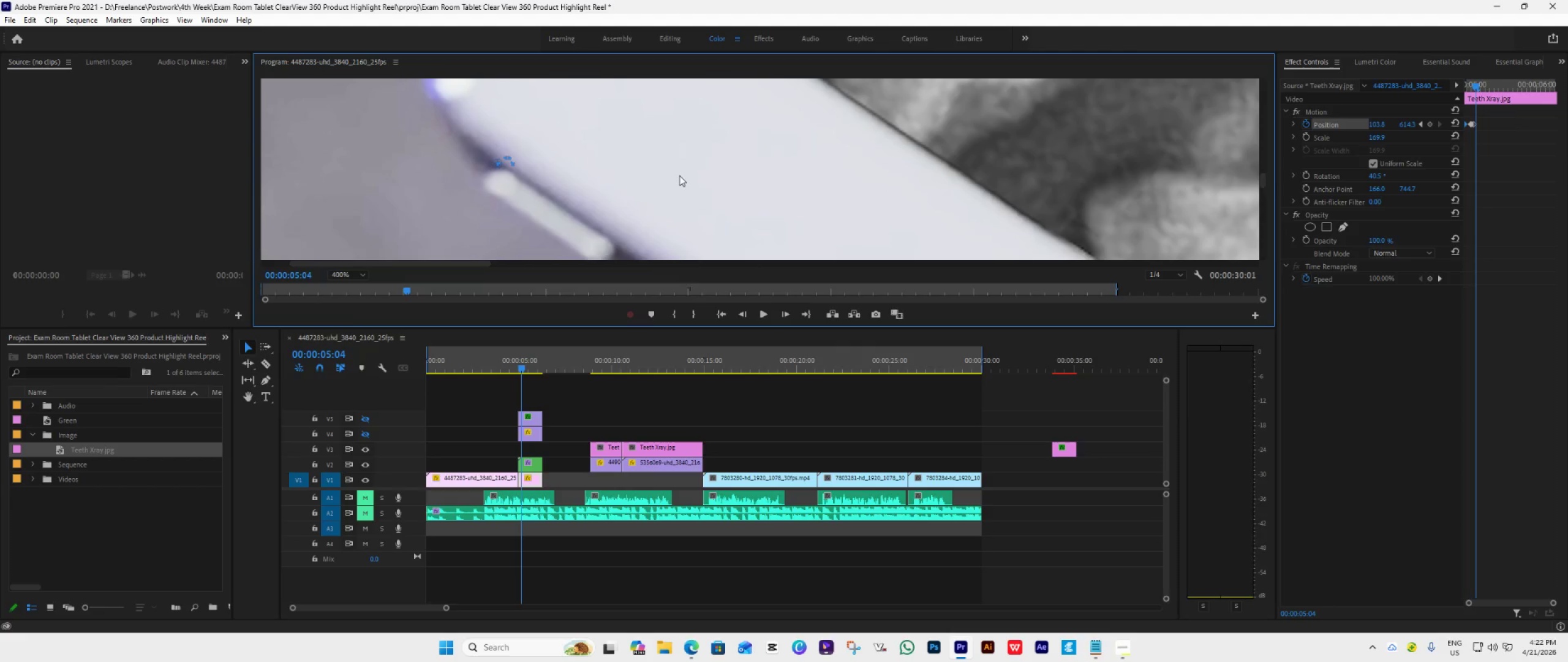 
left_click_drag(start_coordinate=[674, 183], to_coordinate=[669, 185])
 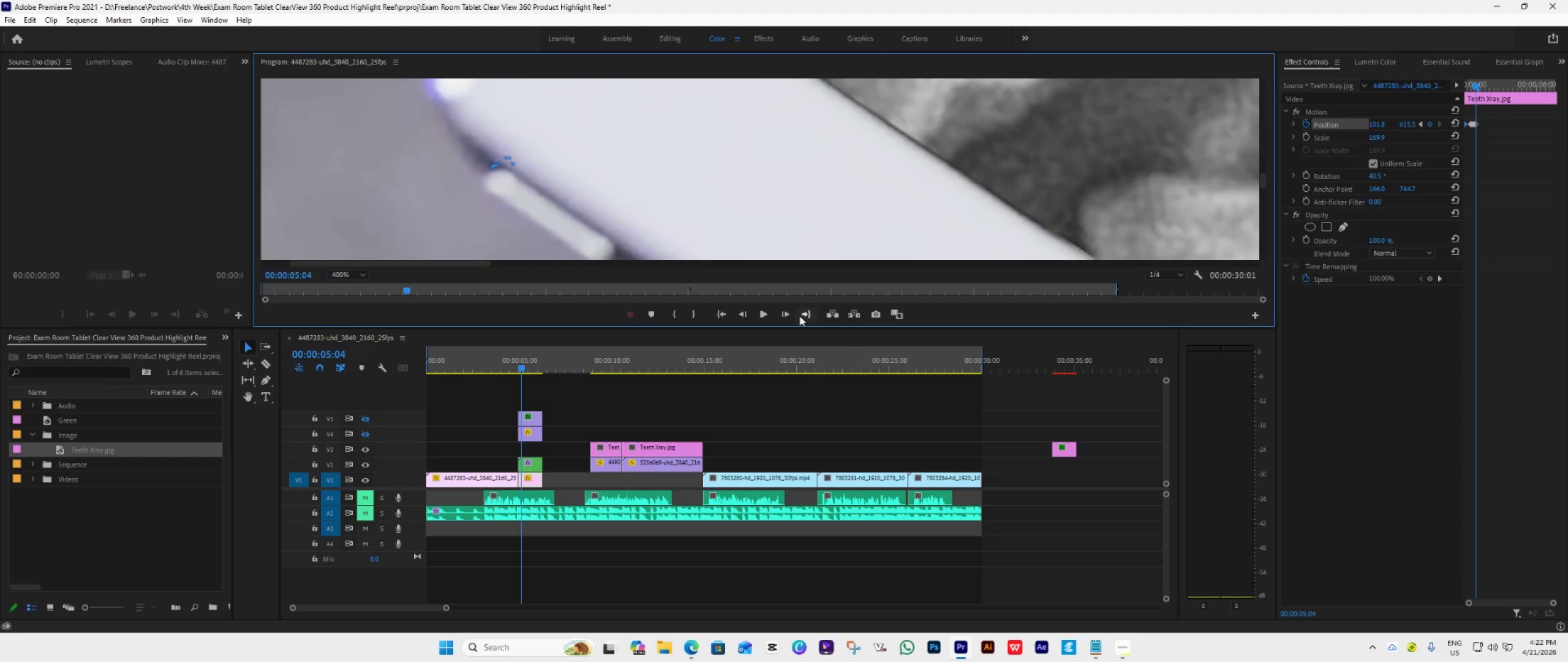 
left_click([783, 313])
 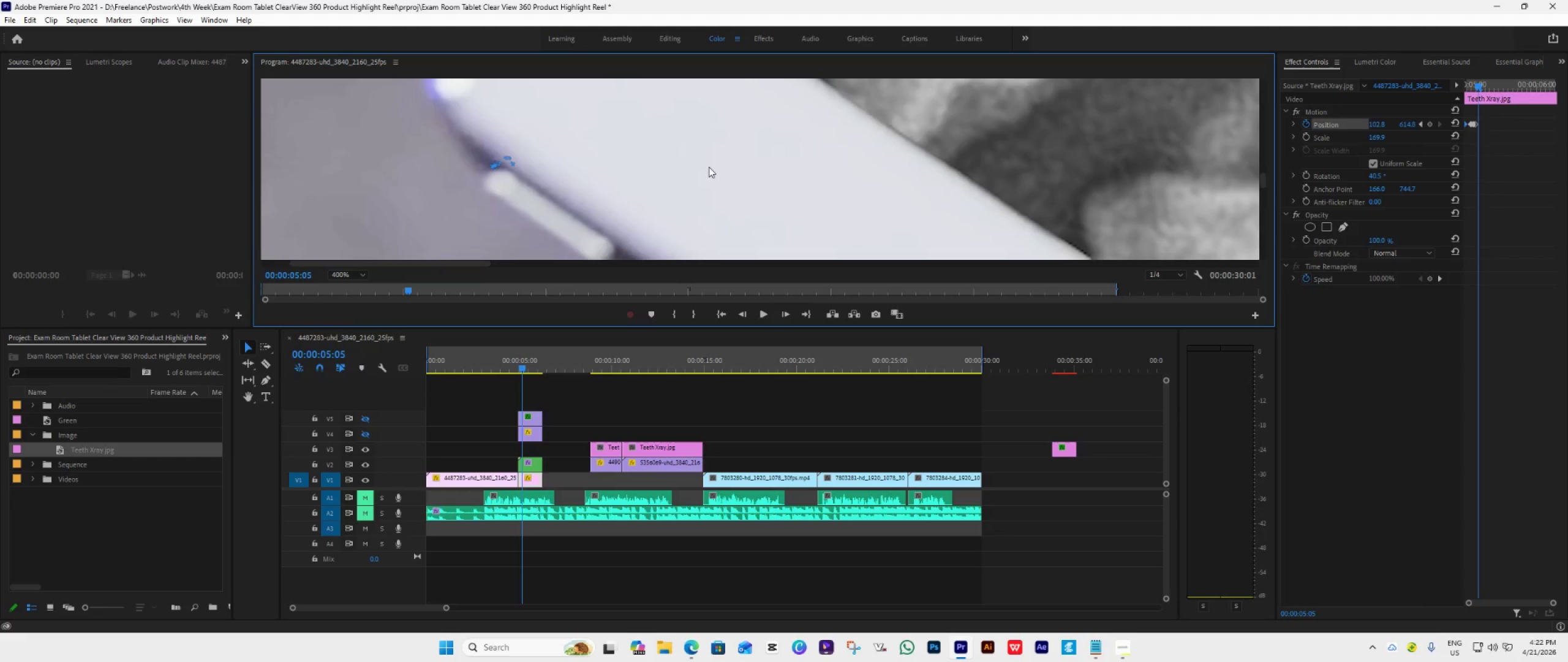 
wait(6.98)
 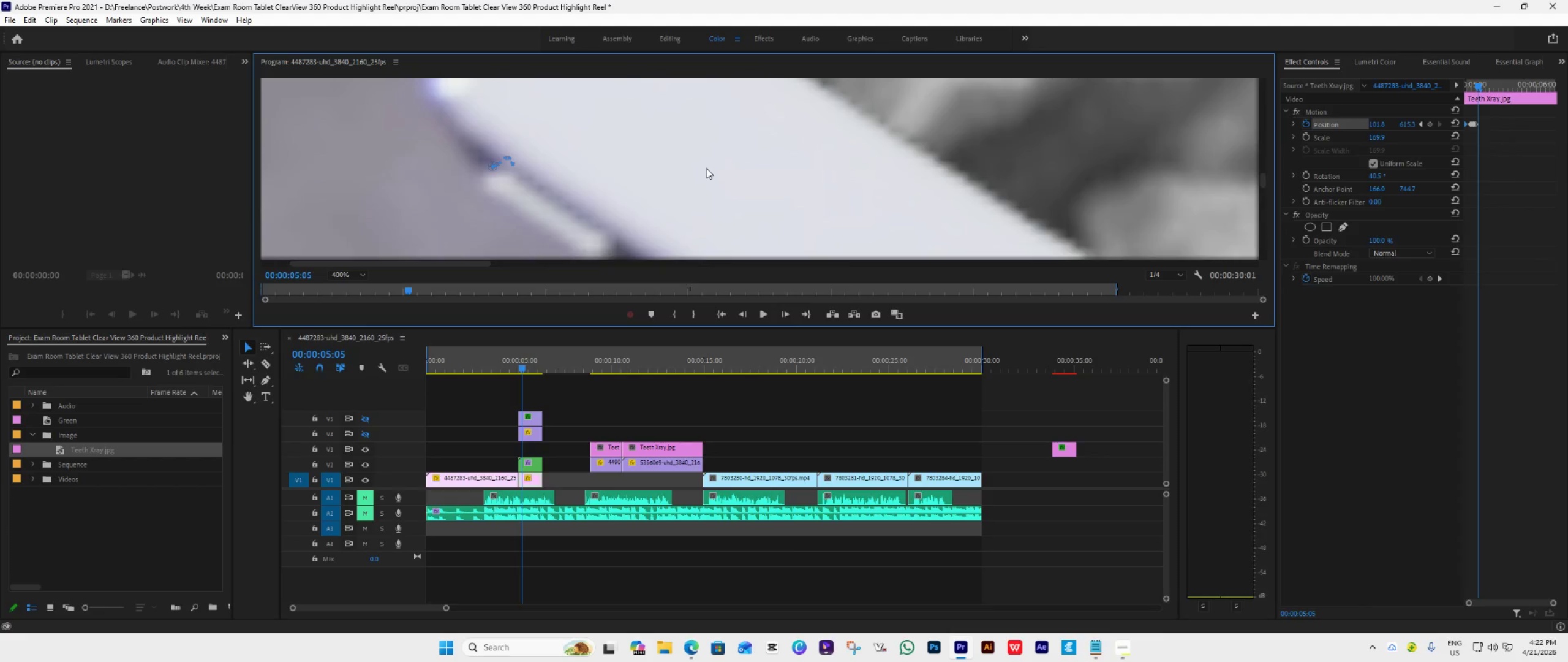 
left_click([782, 310])
 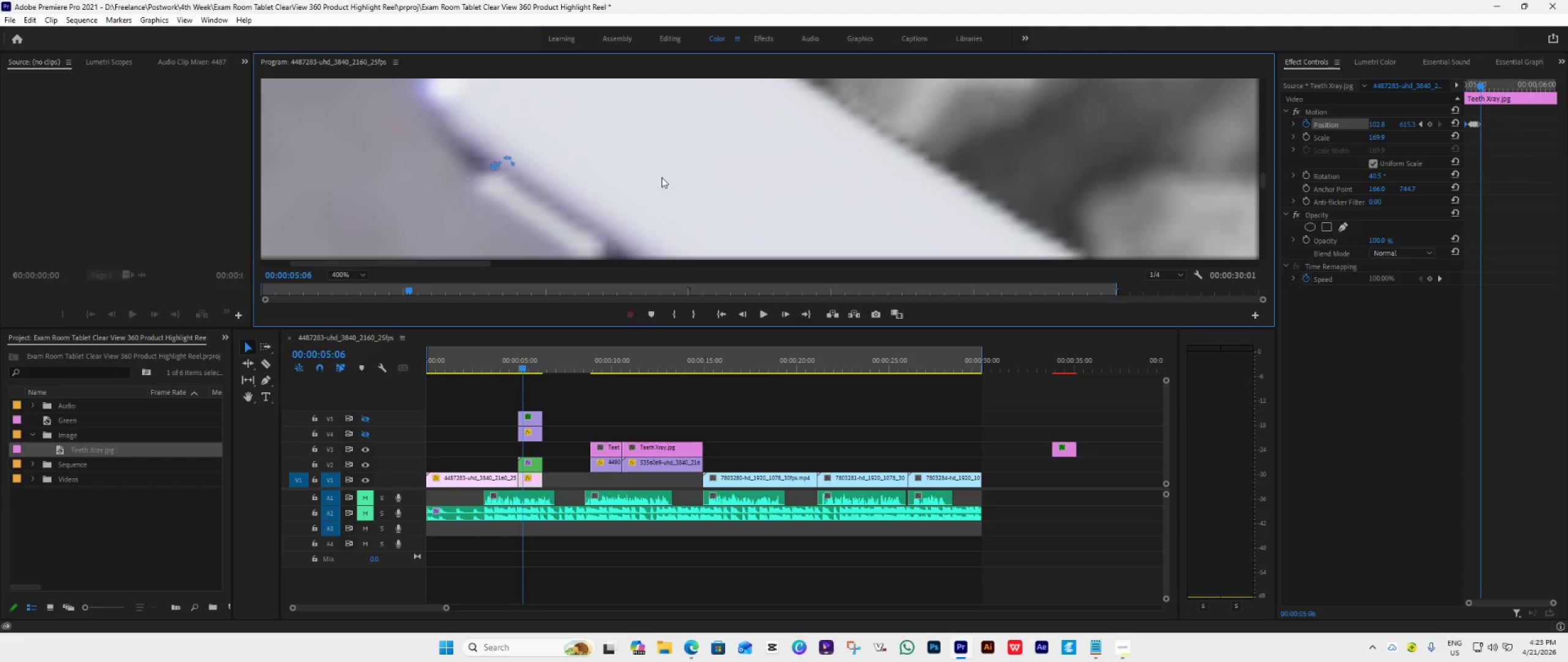 
left_click_drag(start_coordinate=[662, 177], to_coordinate=[655, 180])
 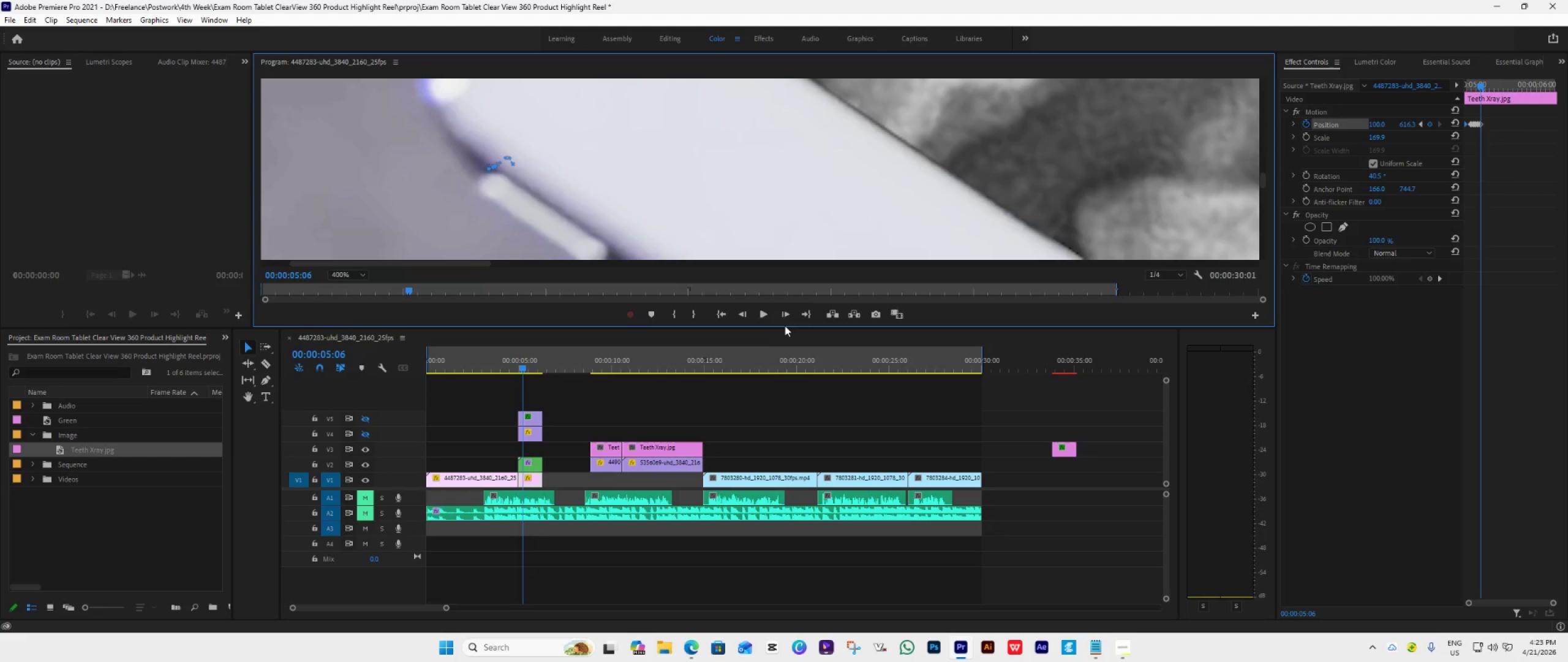 
left_click([785, 313])
 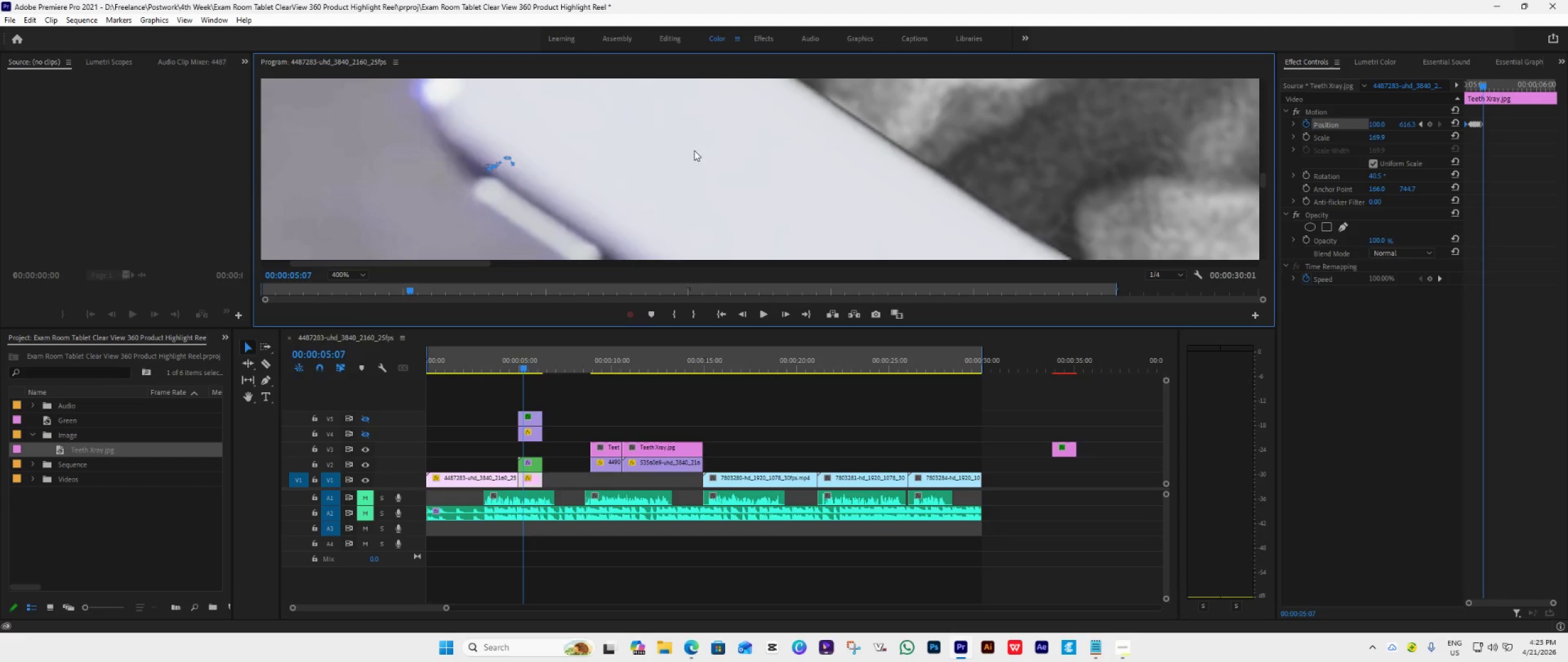 
left_click_drag(start_coordinate=[609, 173], to_coordinate=[603, 178])
 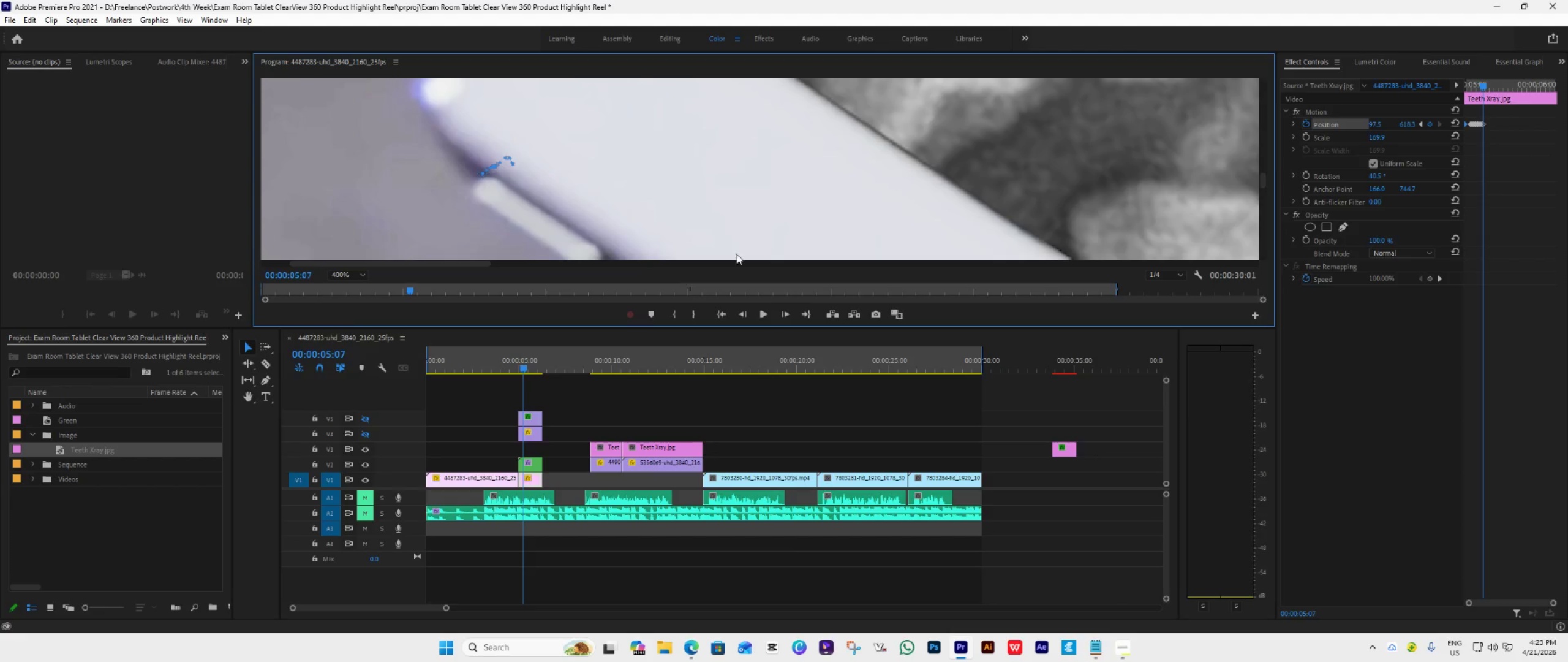 
left_click([785, 316])
 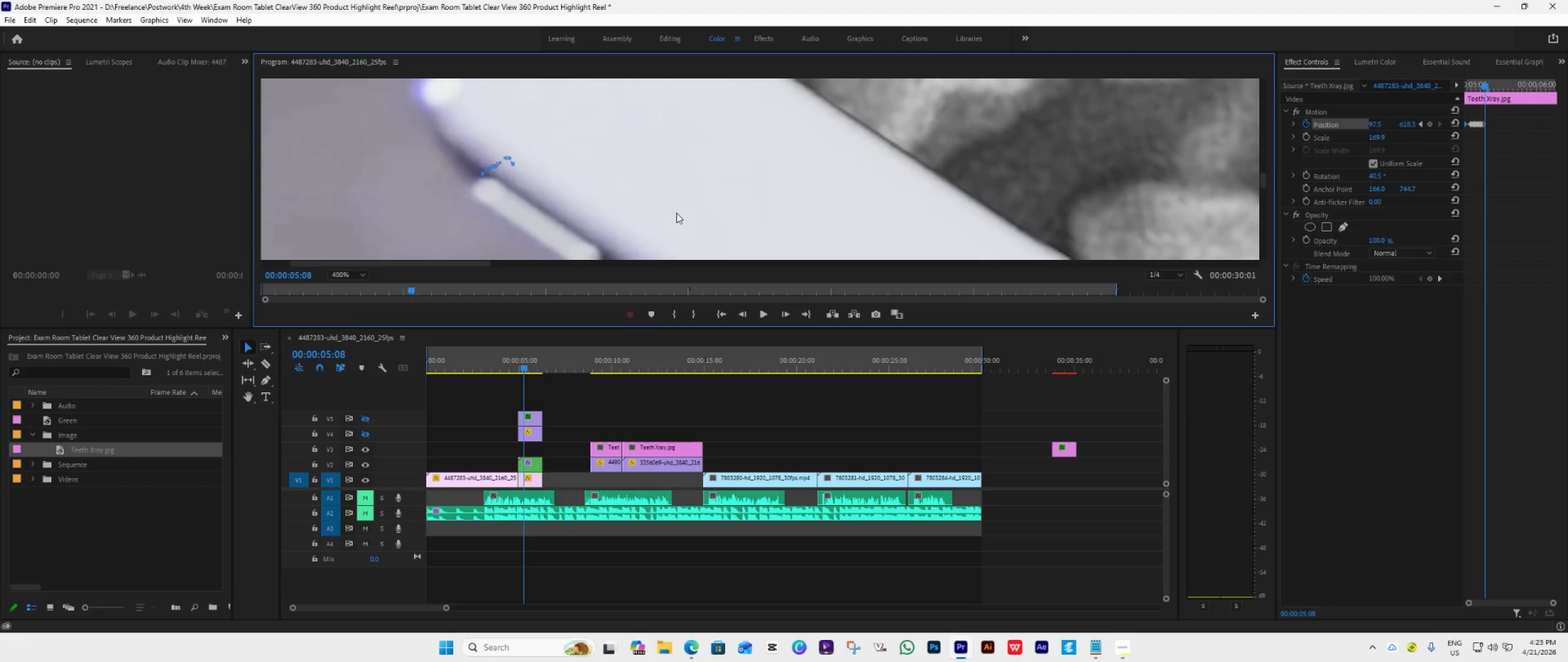 
wait(6.96)
 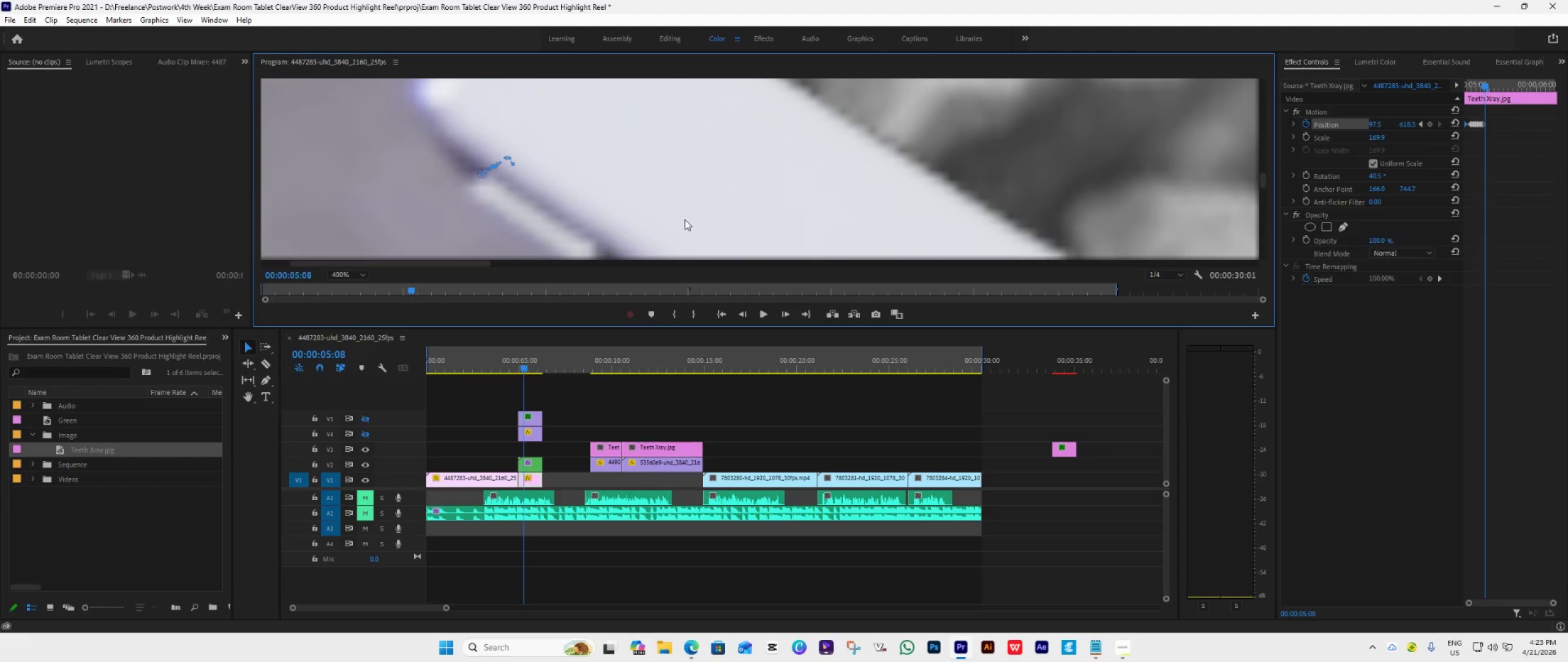 
left_click([785, 314])
 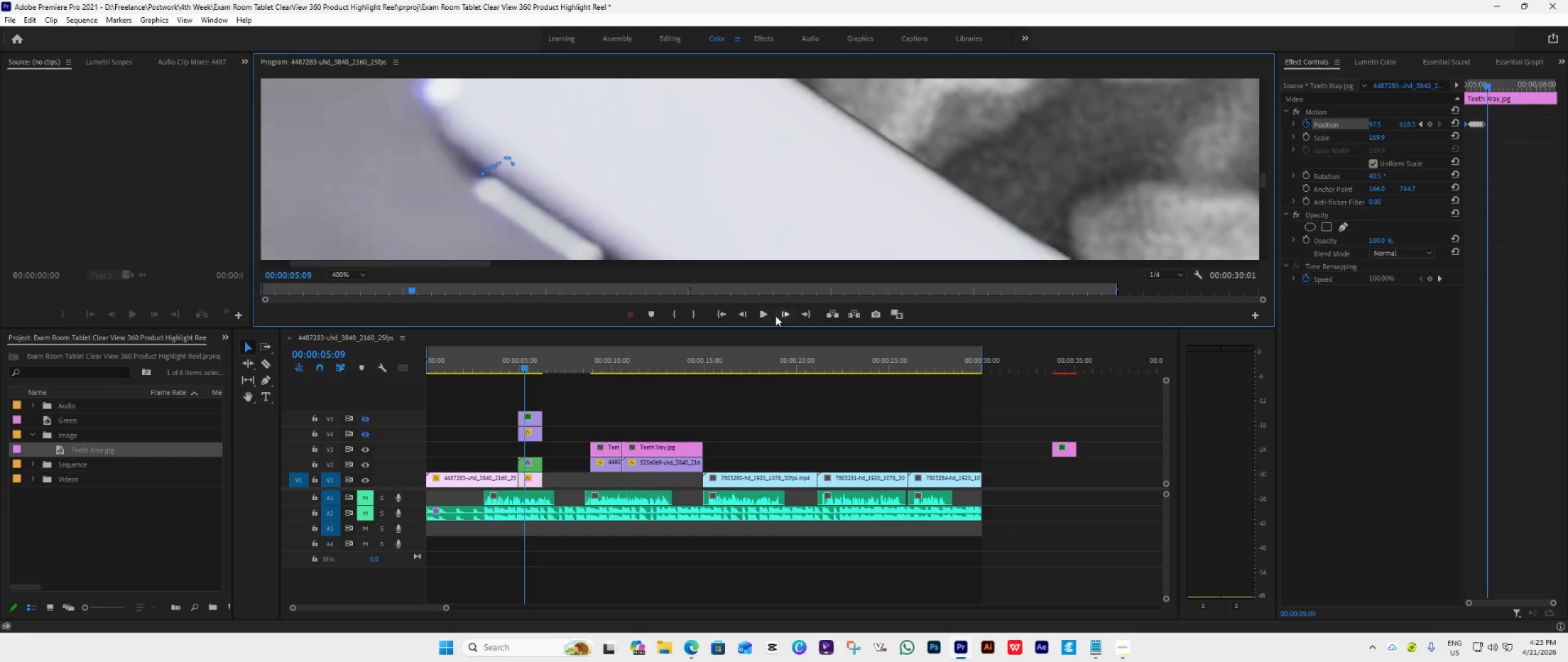 
wait(5.18)
 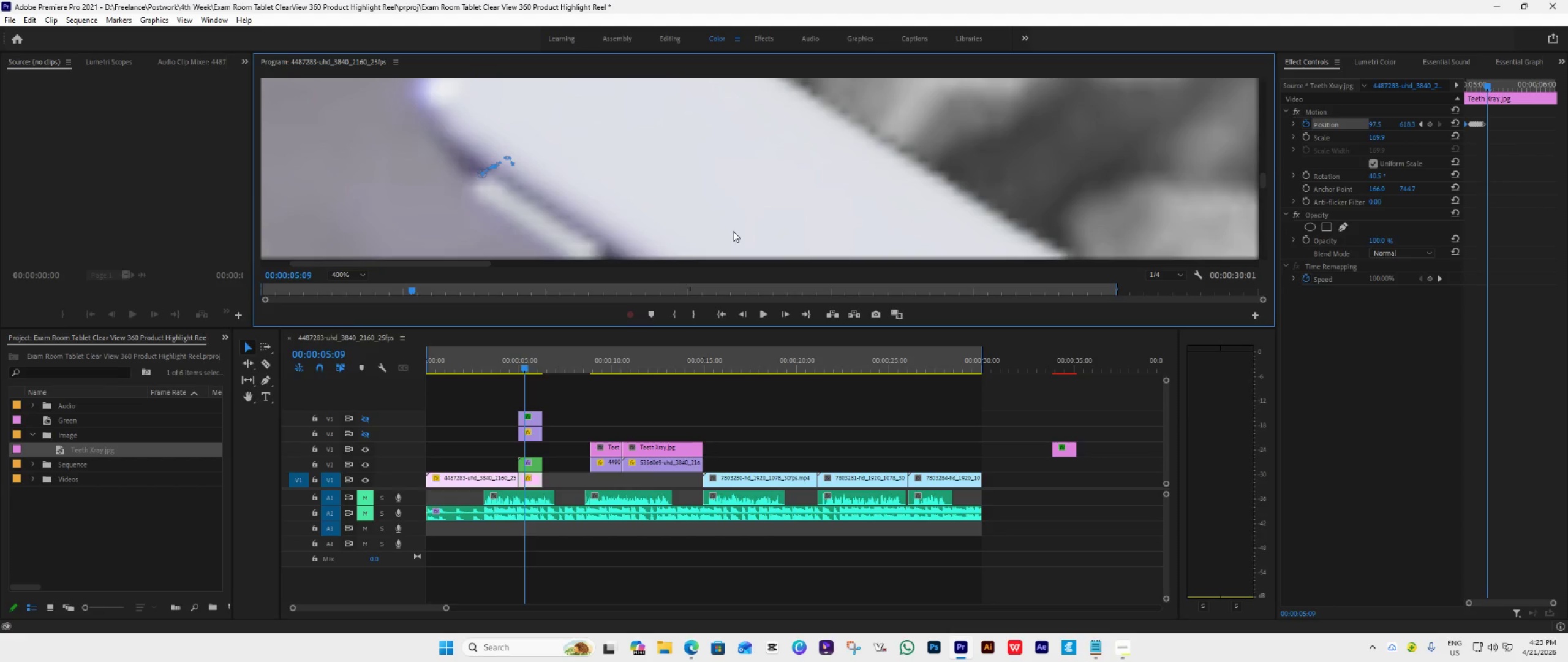 
double_click([783, 316])
 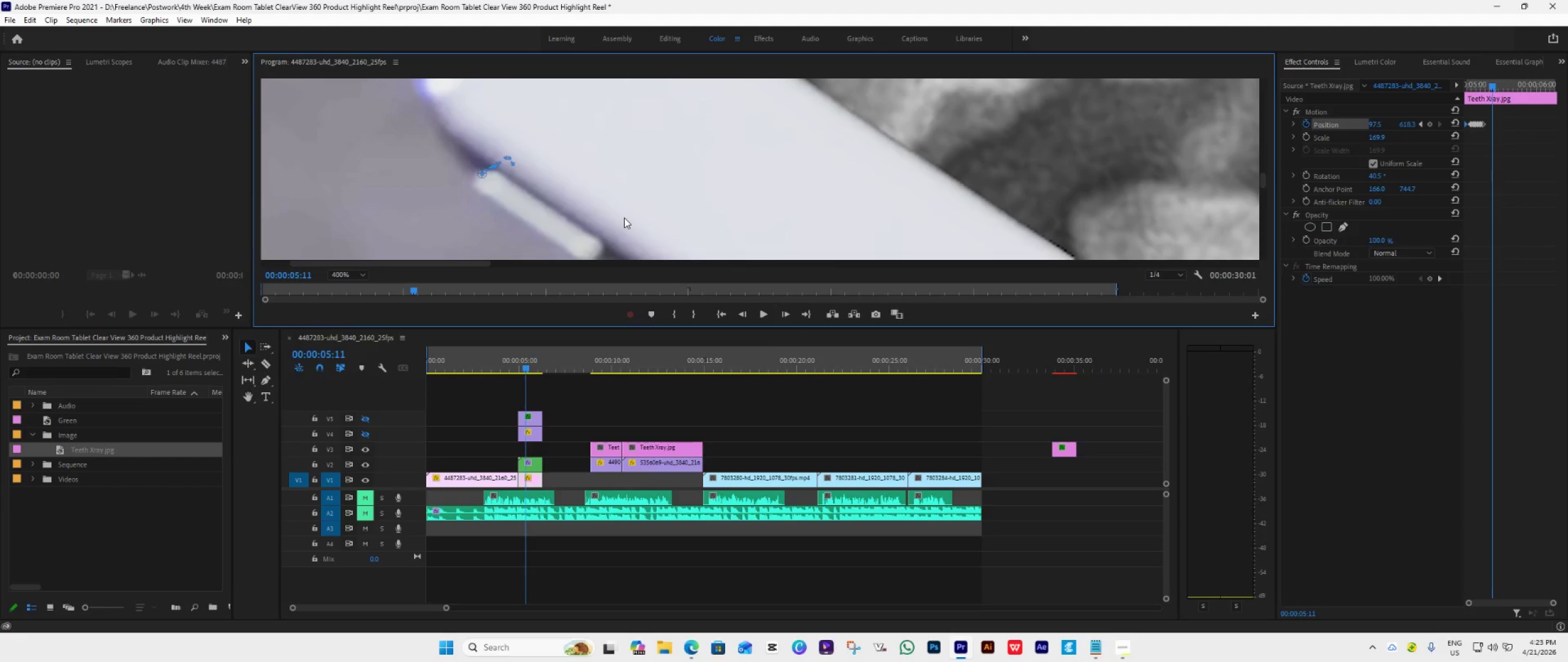 
wait(6.43)
 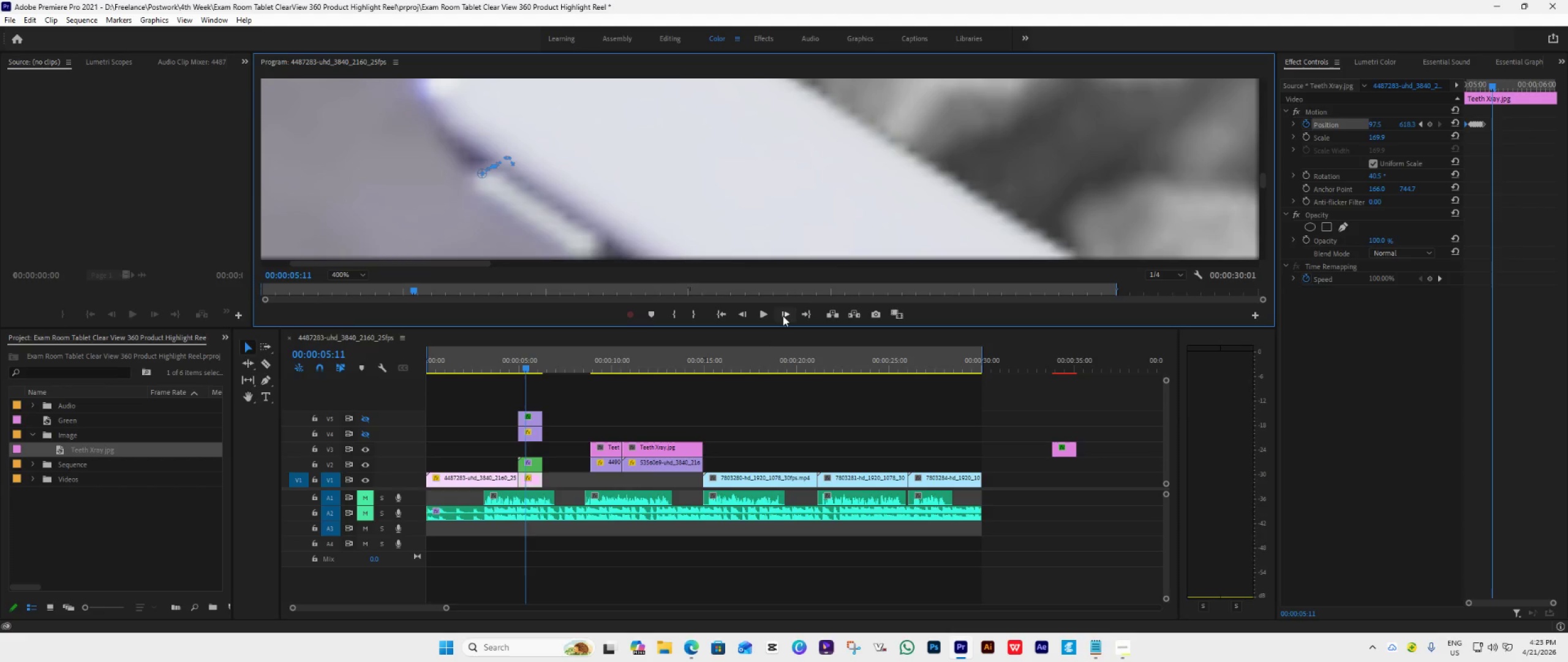 
left_click_drag(start_coordinate=[624, 218], to_coordinate=[626, 211])
 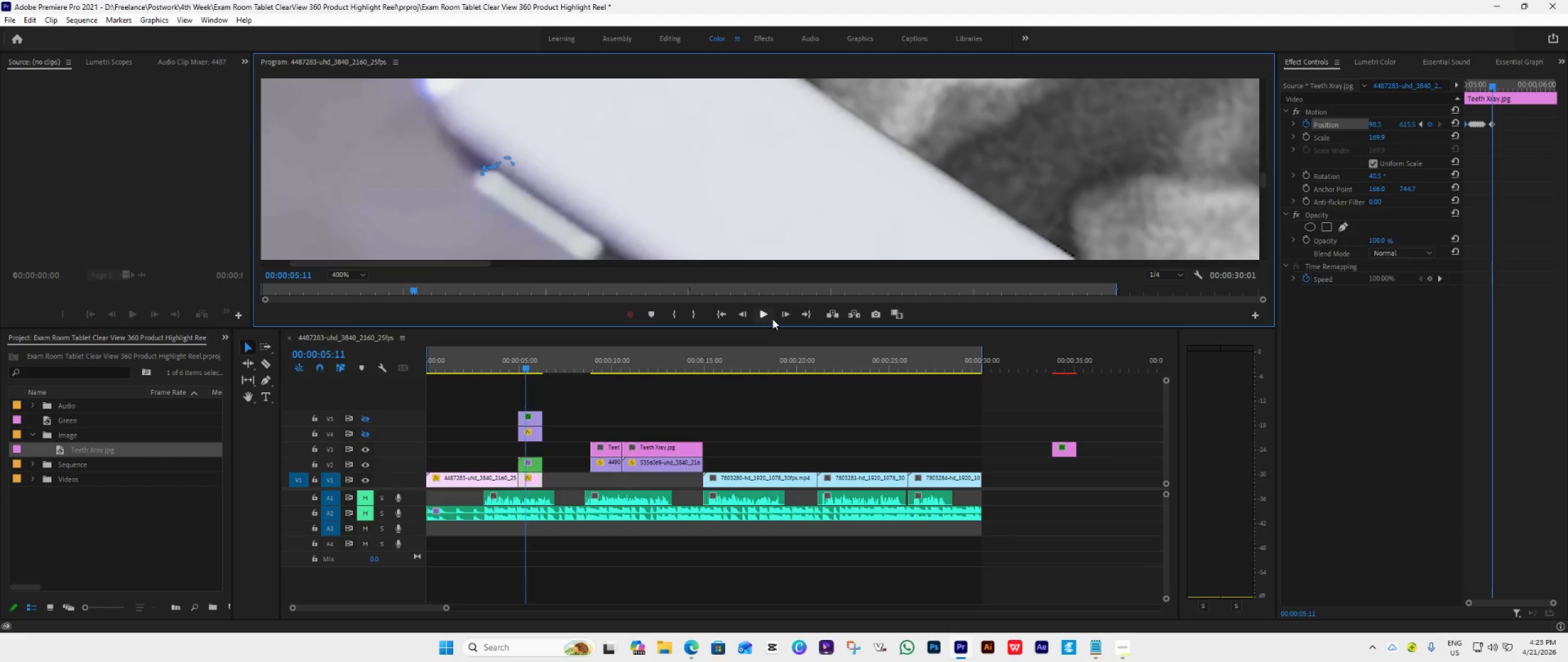 
left_click([786, 314])
 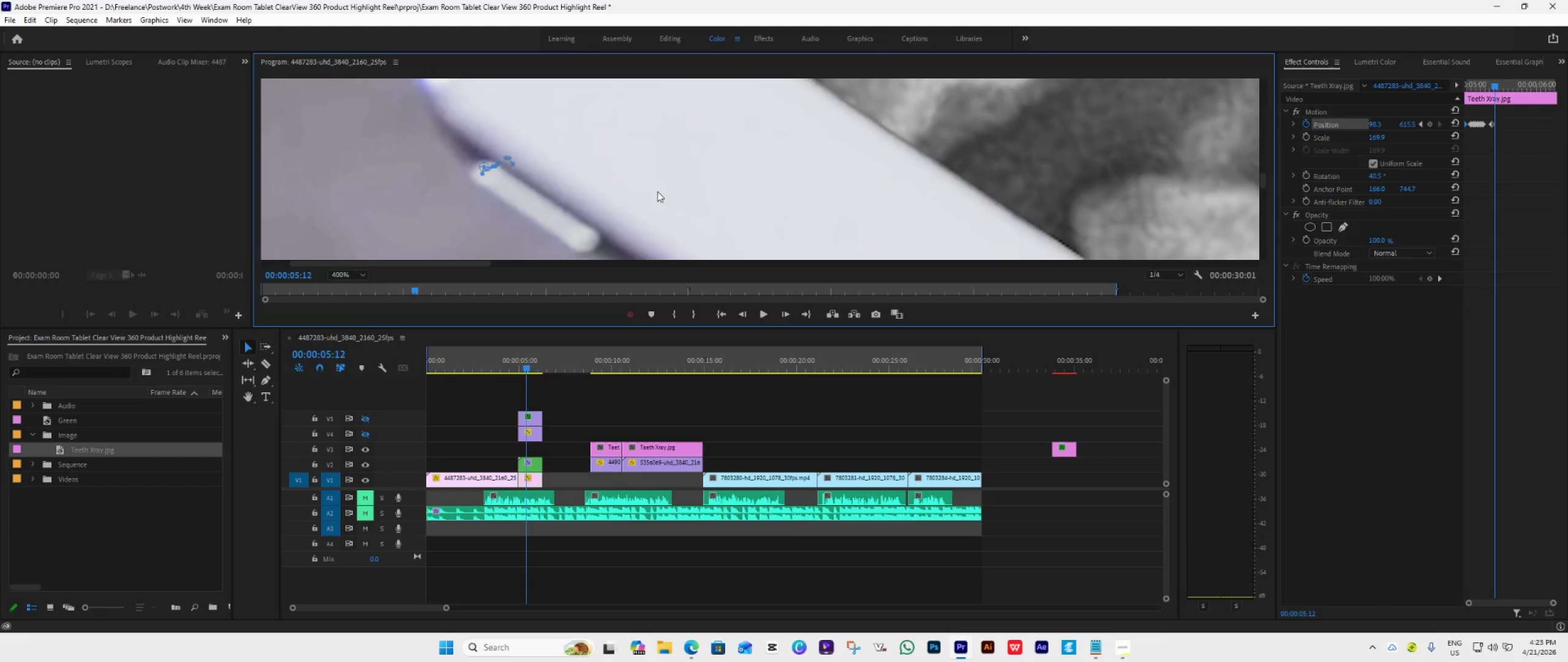 
left_click_drag(start_coordinate=[657, 195], to_coordinate=[657, 186])
 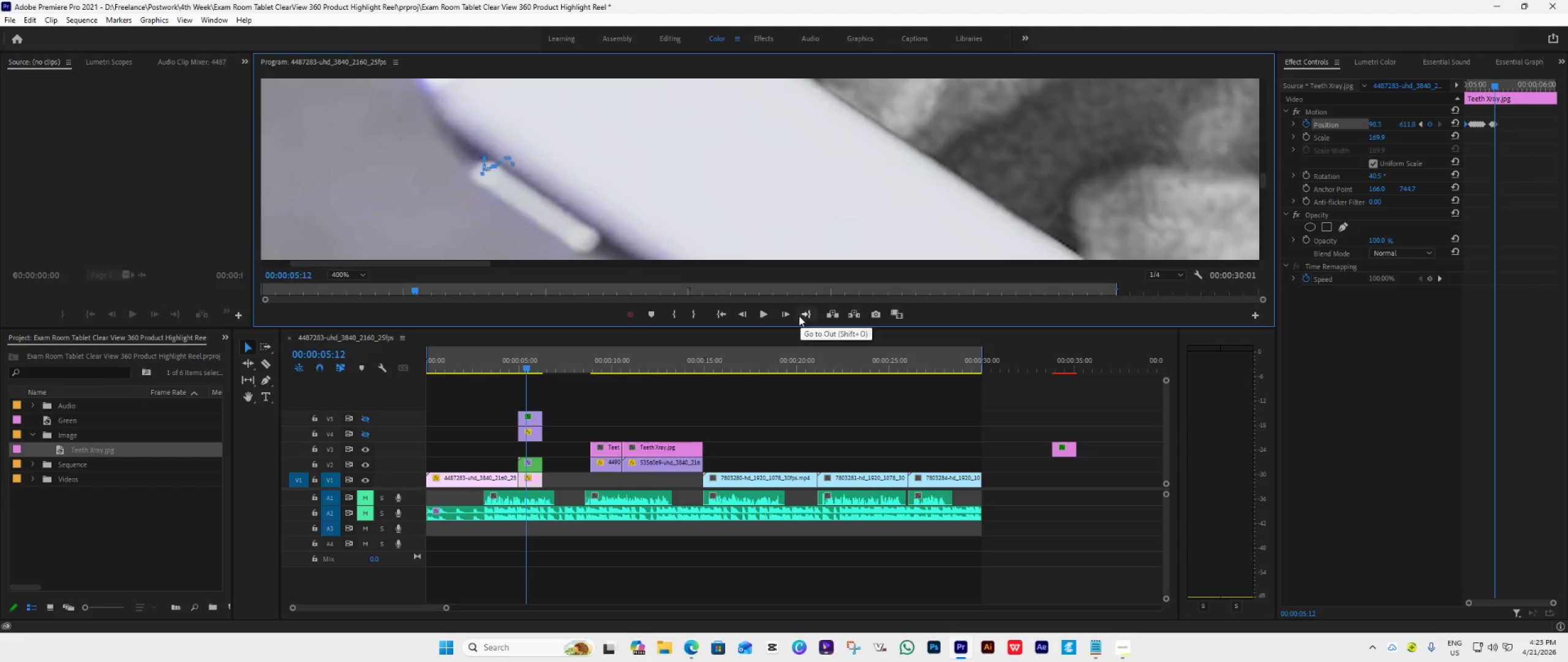 
left_click([785, 314])
 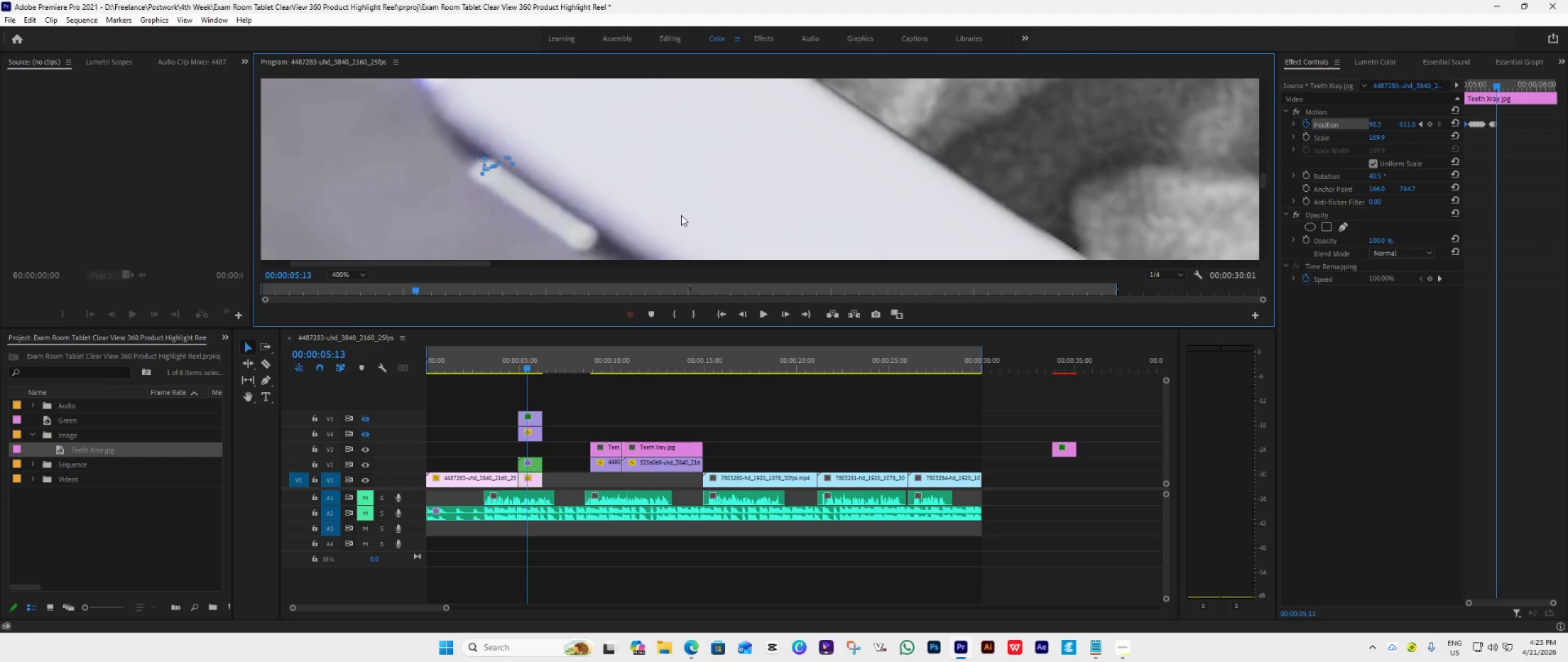 
left_click_drag(start_coordinate=[681, 215], to_coordinate=[679, 212])
 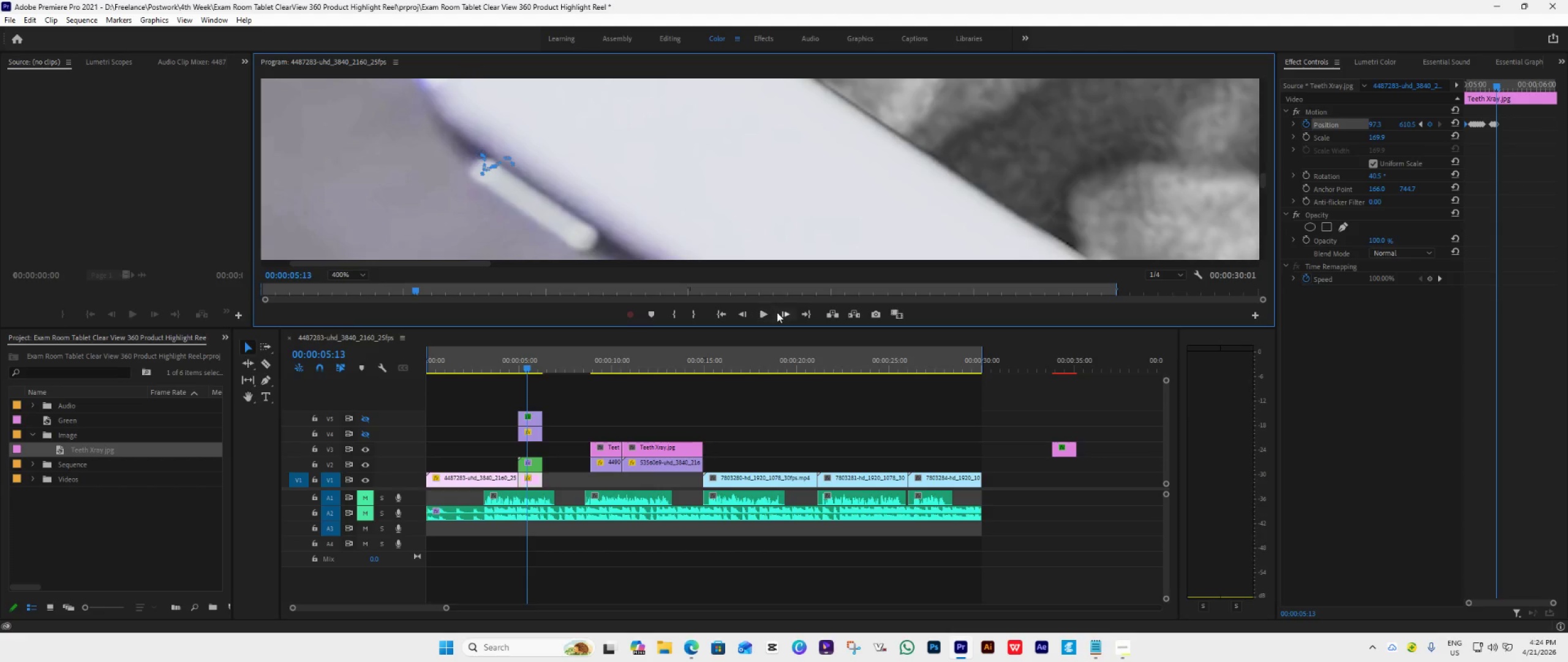 
left_click([784, 313])
 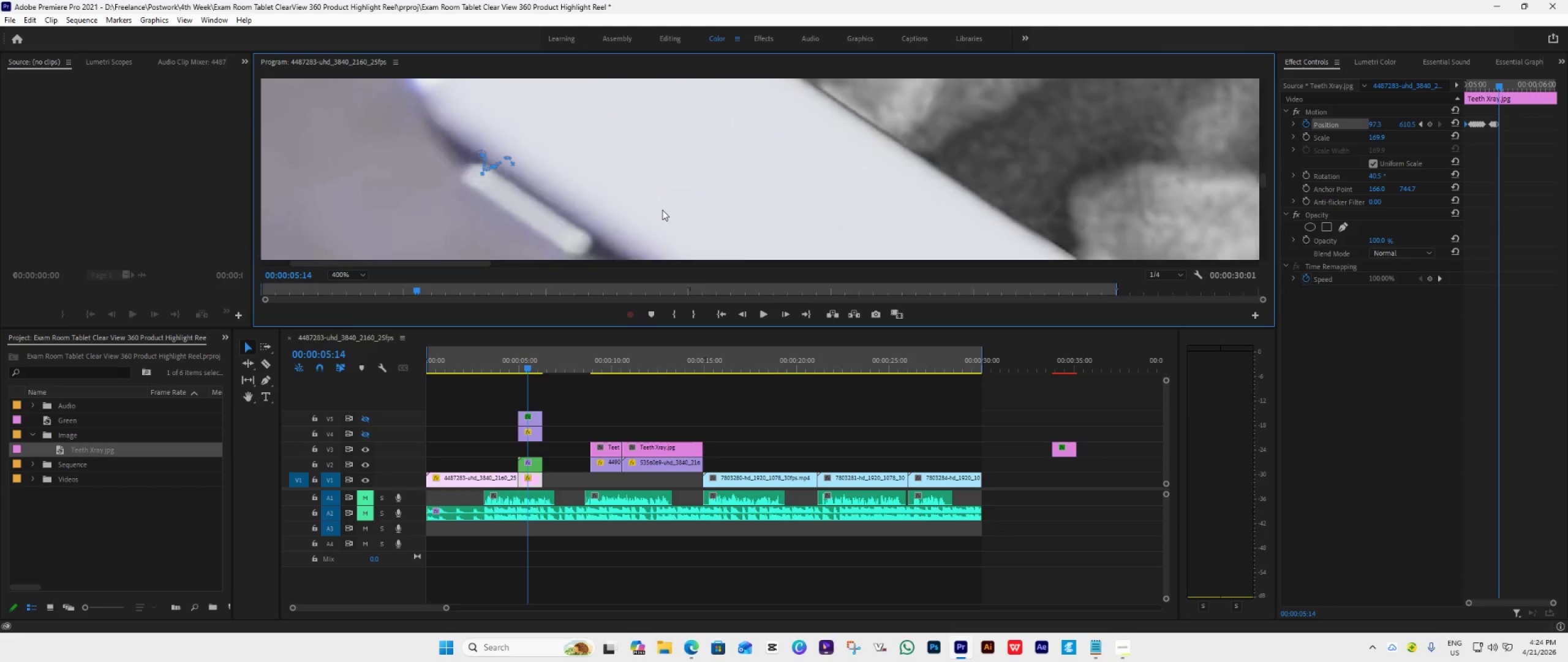 
left_click_drag(start_coordinate=[648, 212], to_coordinate=[639, 217])
 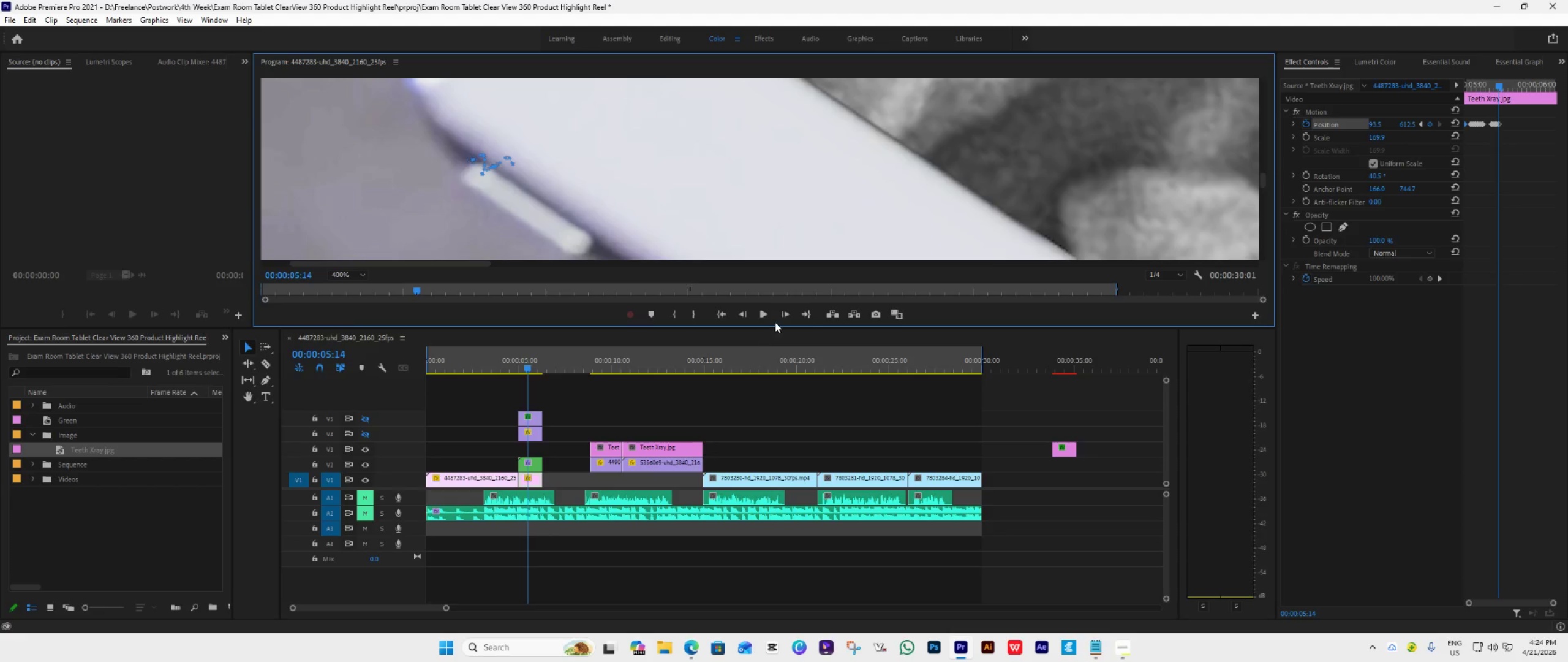 
left_click([782, 315])
 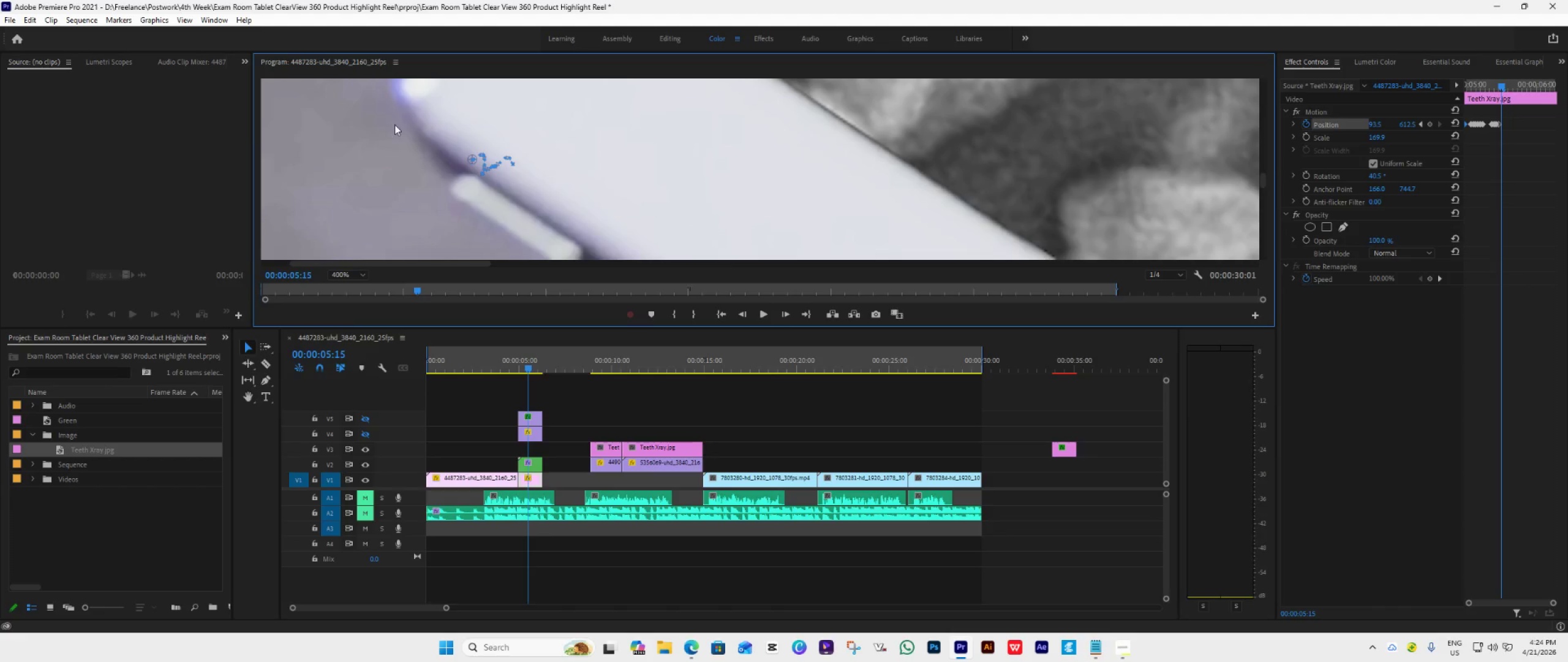 
left_click_drag(start_coordinate=[678, 192], to_coordinate=[666, 204])
 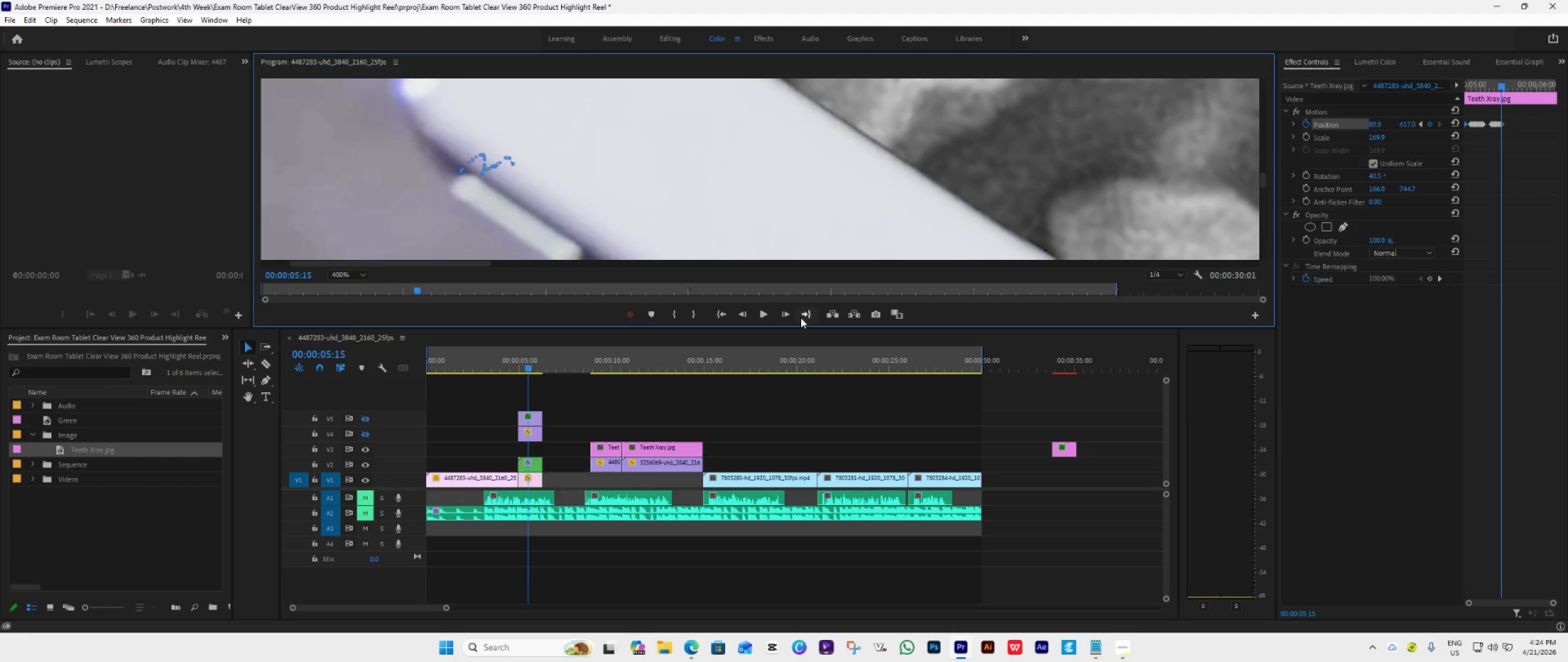 
left_click([782, 312])
 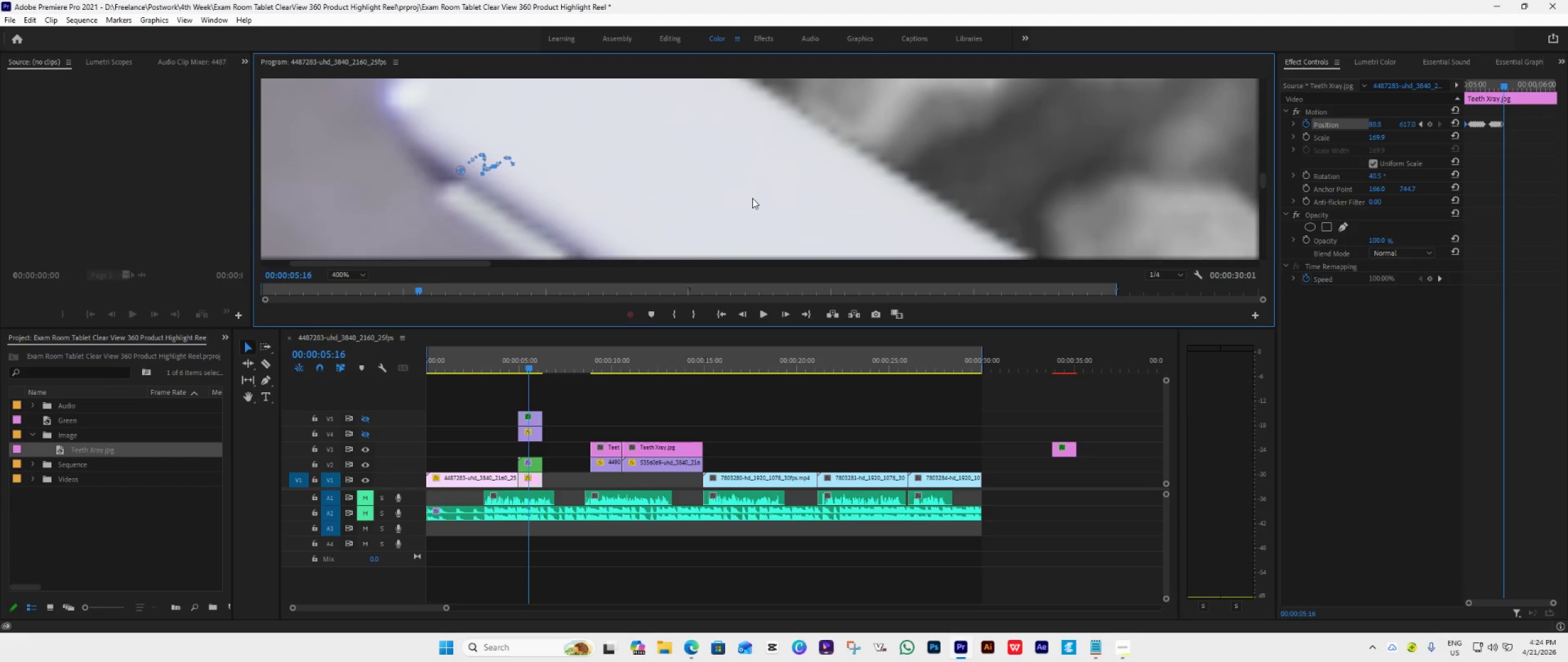 
left_click_drag(start_coordinate=[752, 198], to_coordinate=[742, 208])
 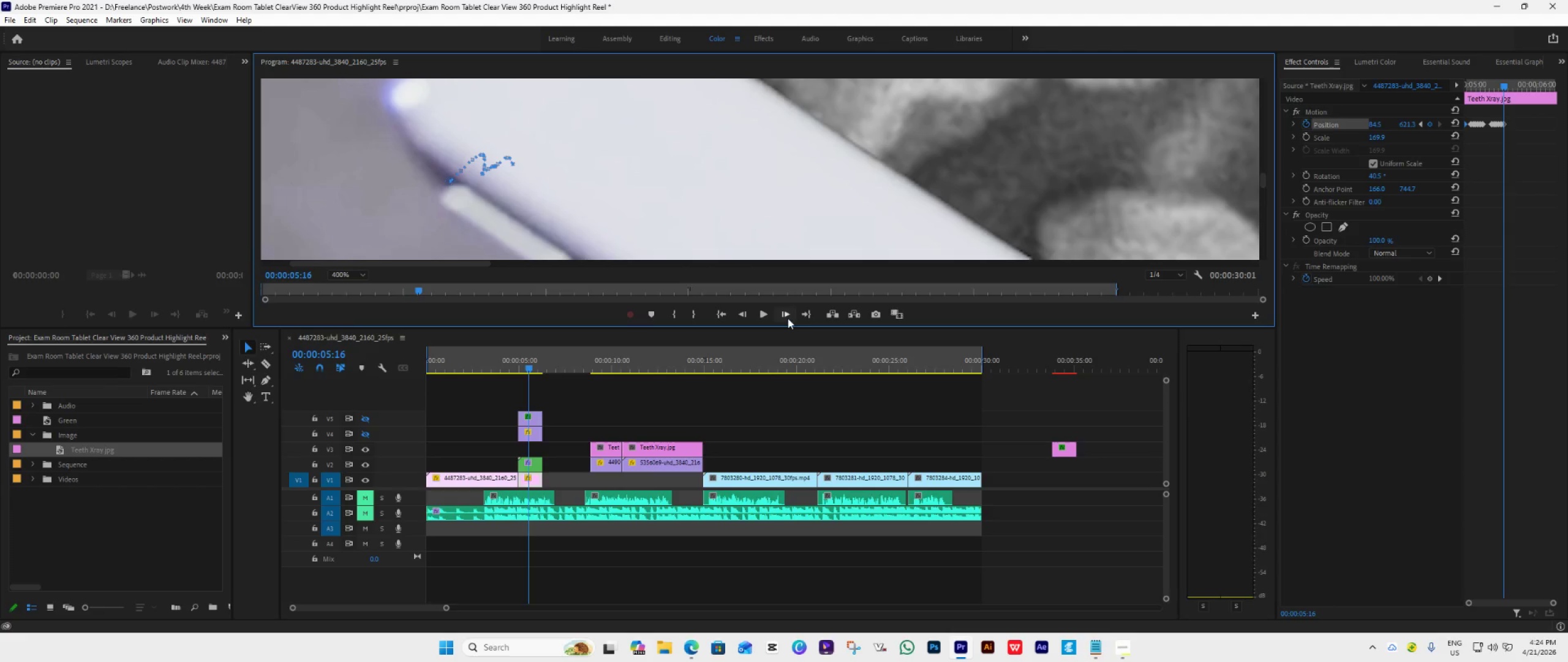 
left_click([785, 316])
 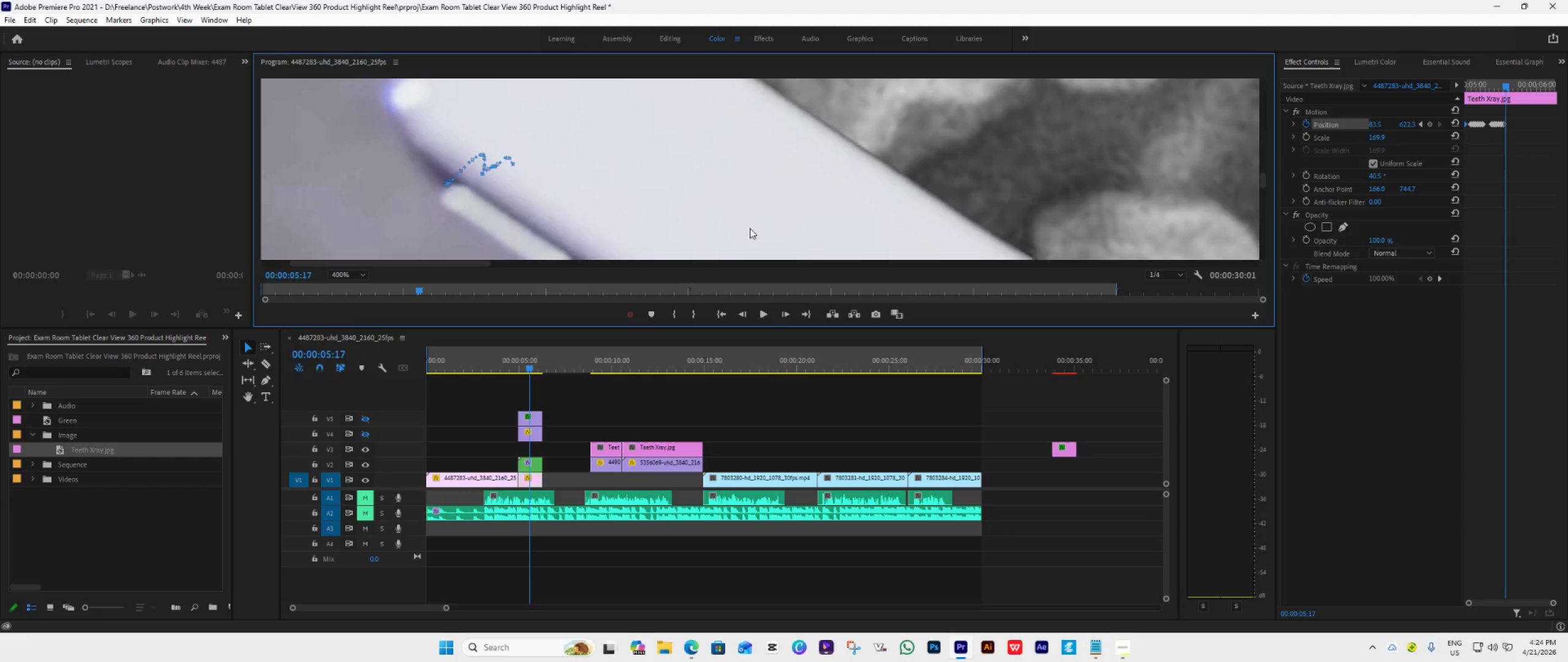 
wait(8.24)
 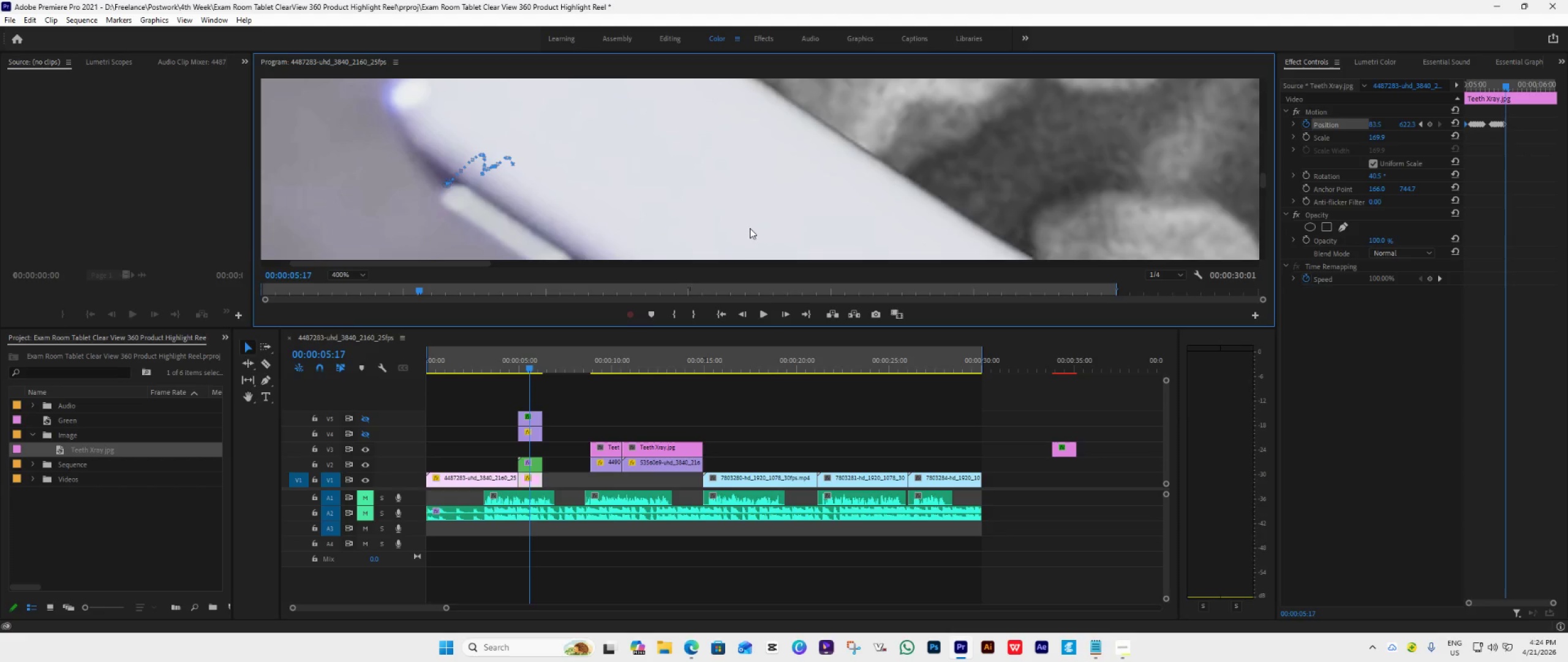 
left_click([784, 313])
 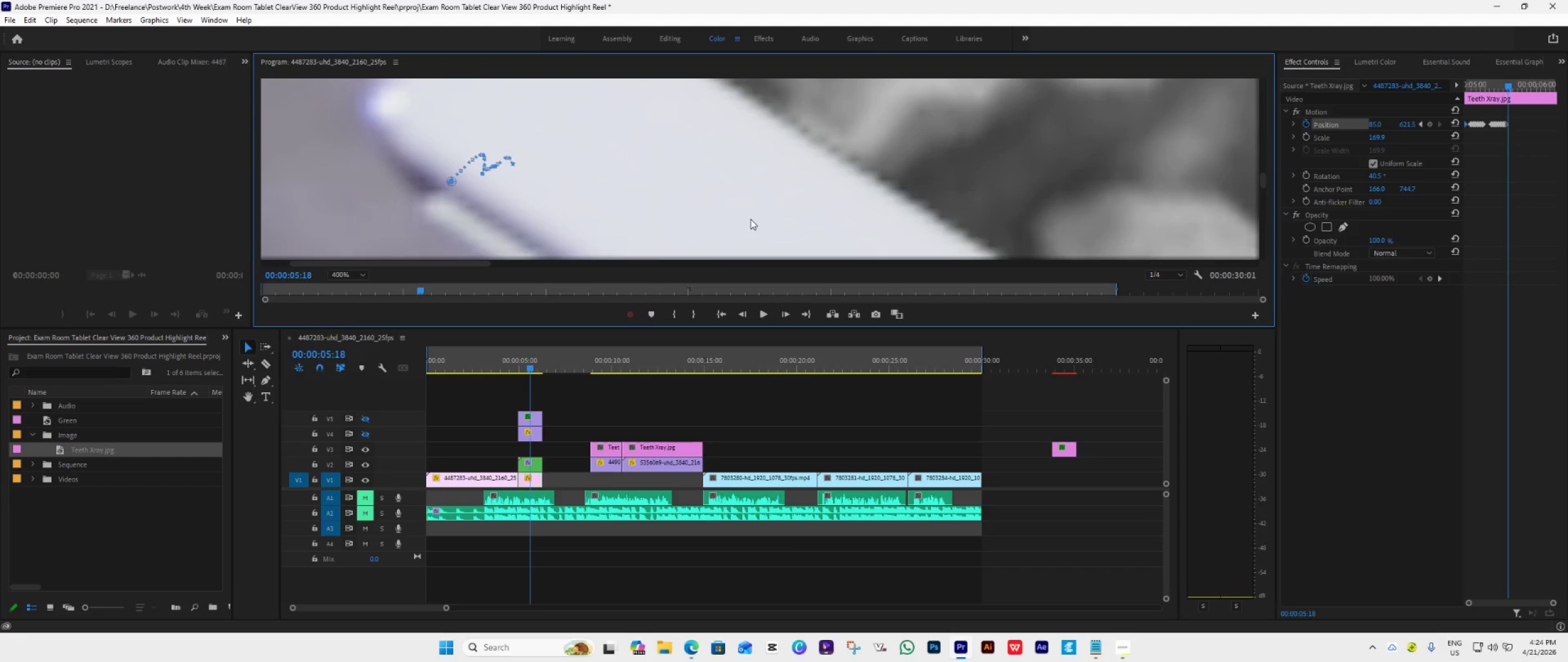 
left_click_drag(start_coordinate=[750, 219], to_coordinate=[734, 229])
 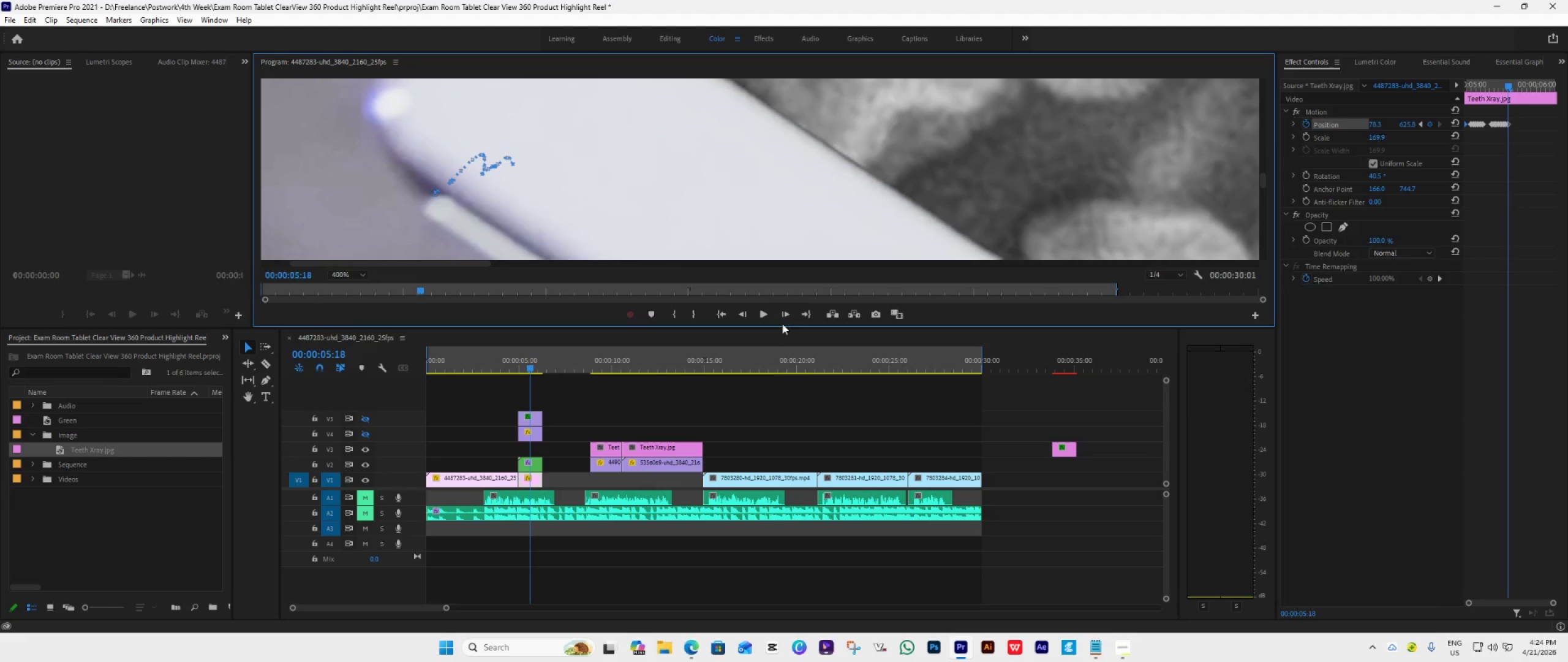 
left_click([785, 318])
 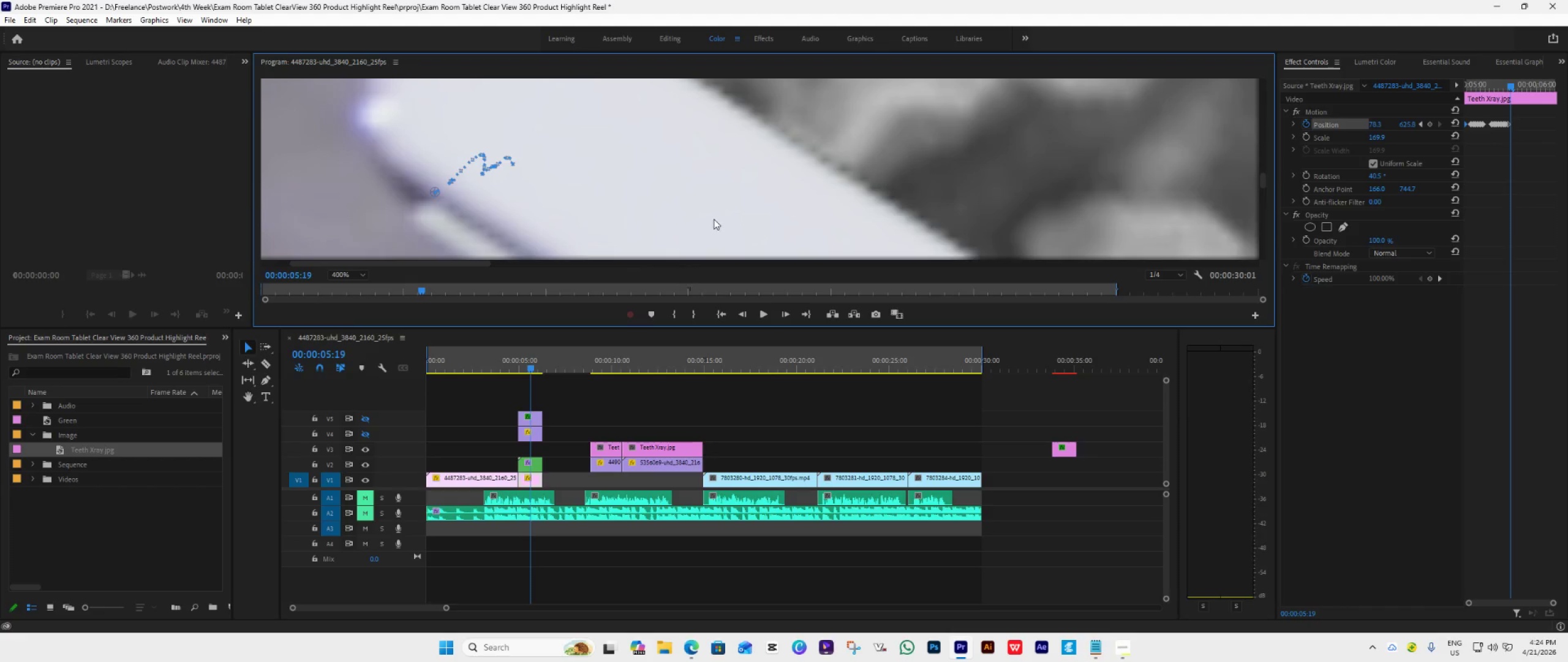 
left_click_drag(start_coordinate=[713, 217], to_coordinate=[703, 228])
 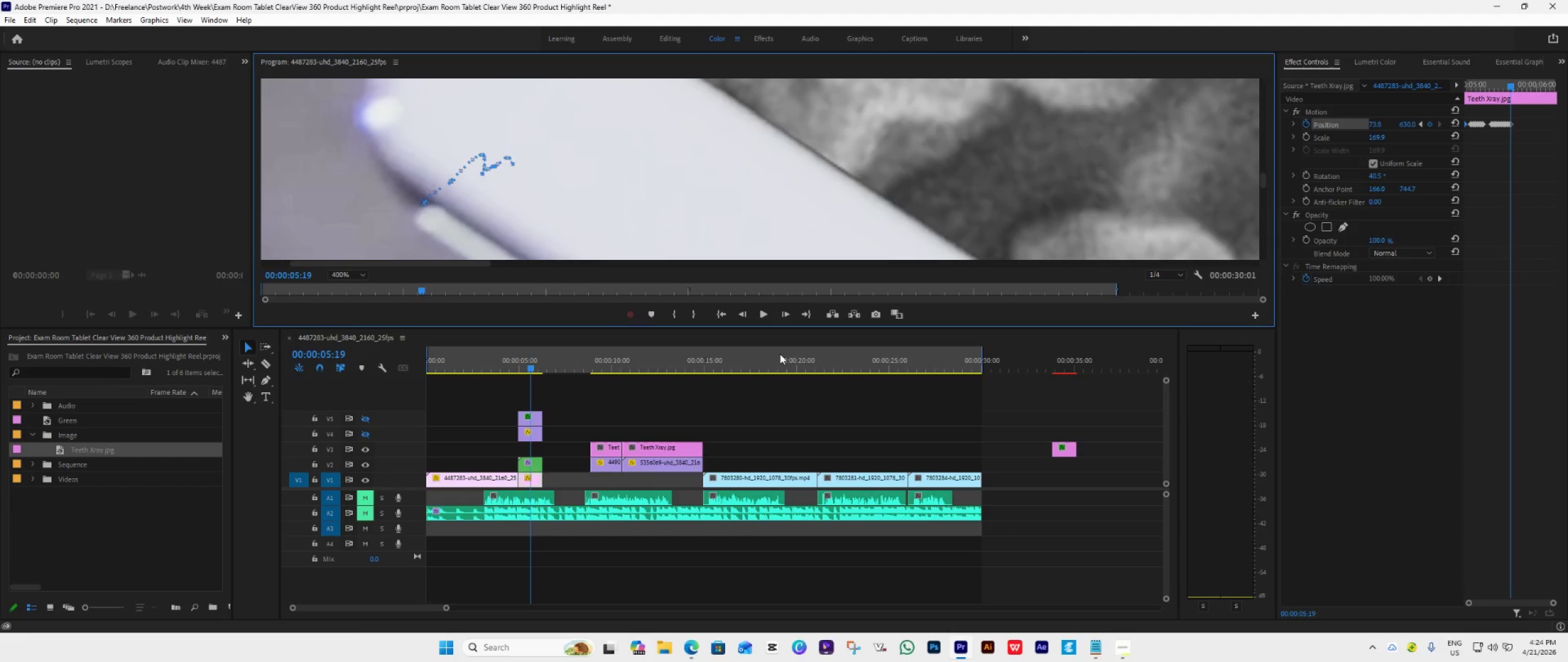 
wait(5.3)
 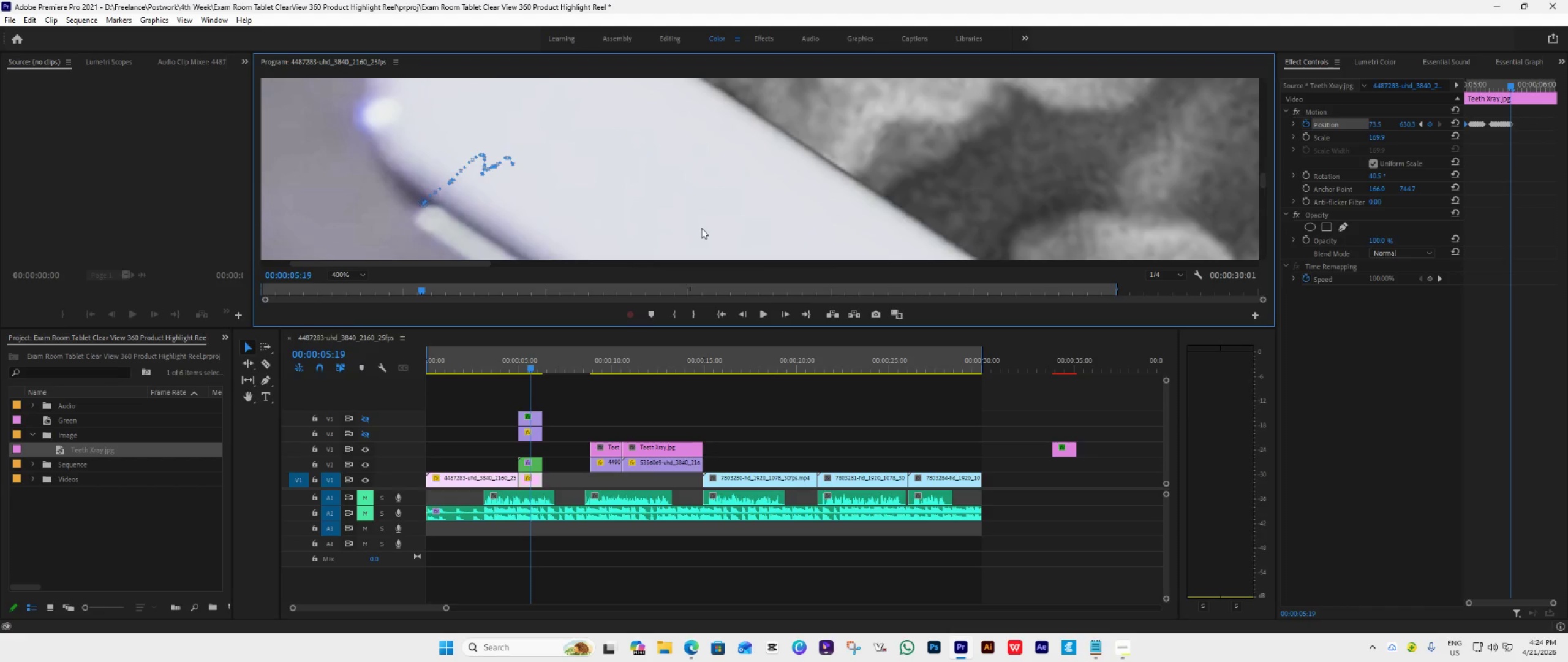 
left_click([781, 313])
 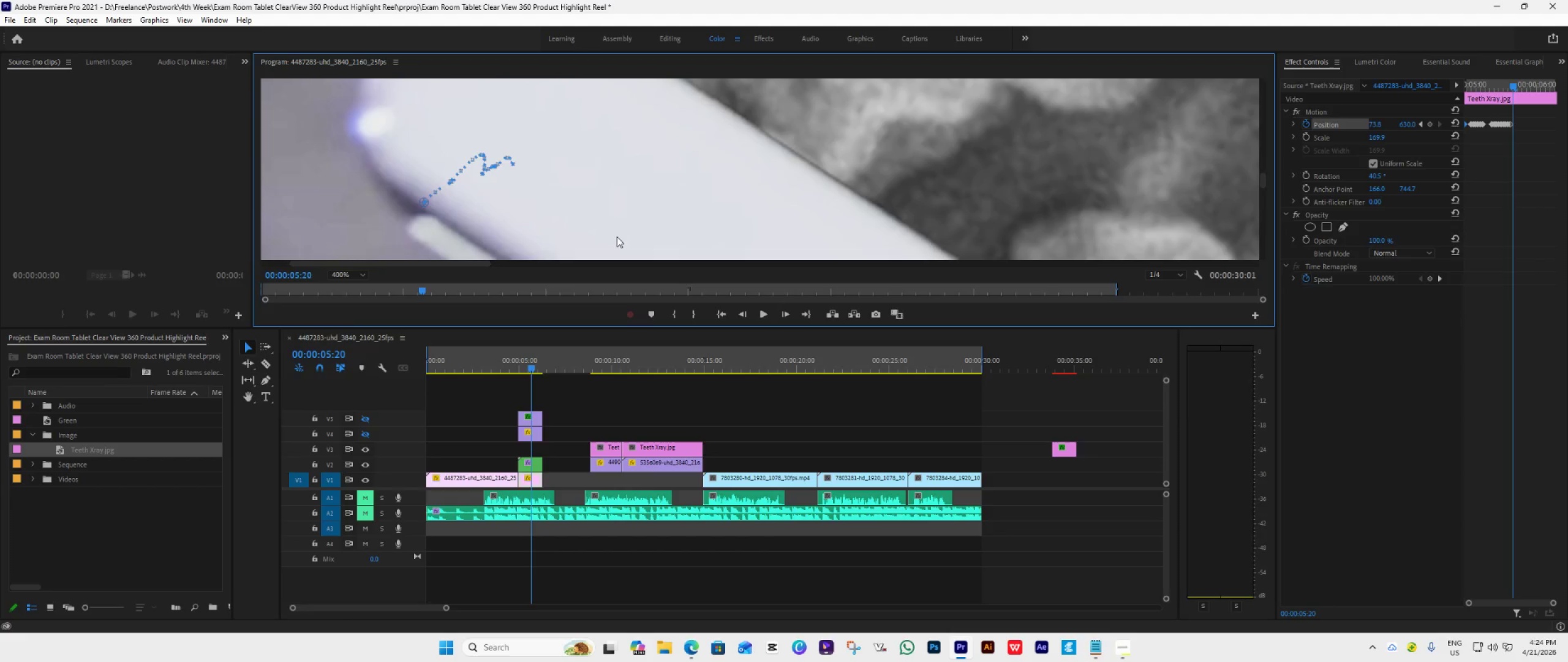 
left_click_drag(start_coordinate=[620, 234], to_coordinate=[616, 243])
 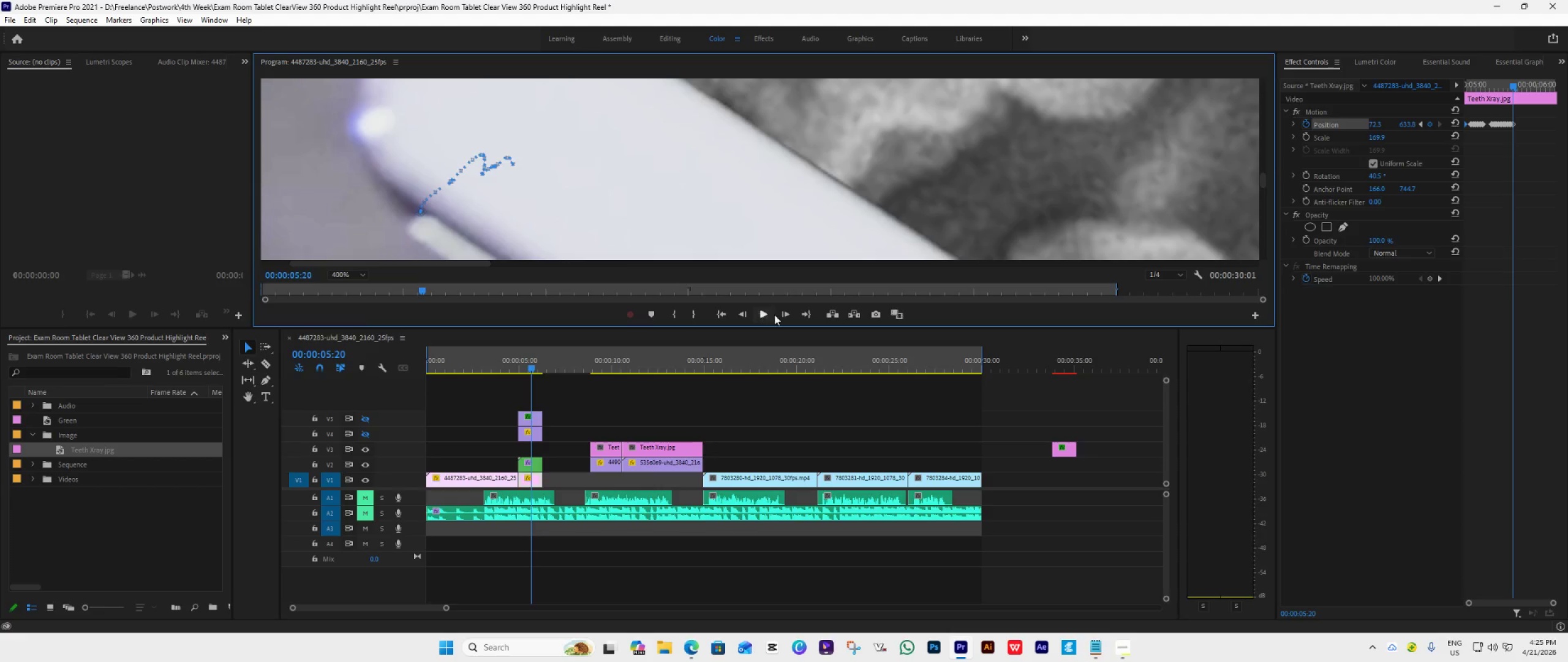 
left_click([783, 316])
 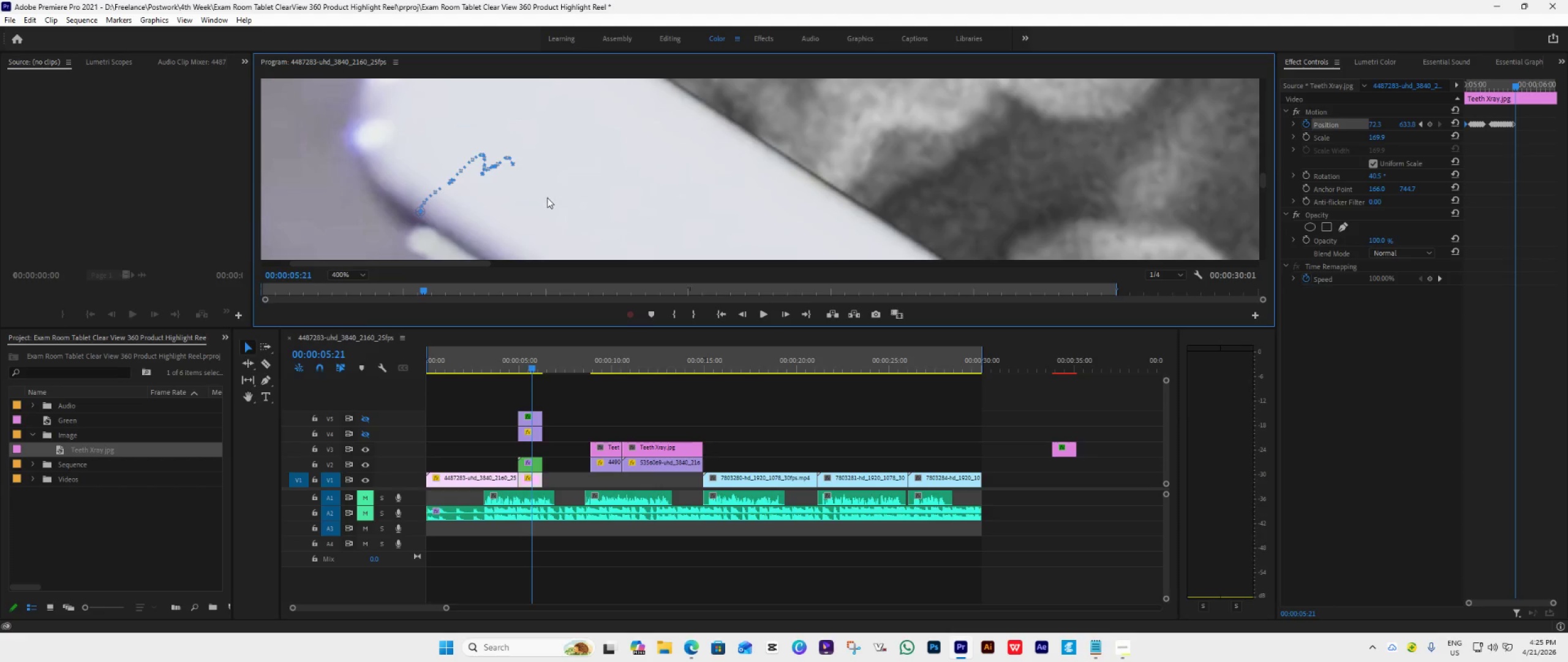 
left_click_drag(start_coordinate=[562, 211], to_coordinate=[554, 224])
 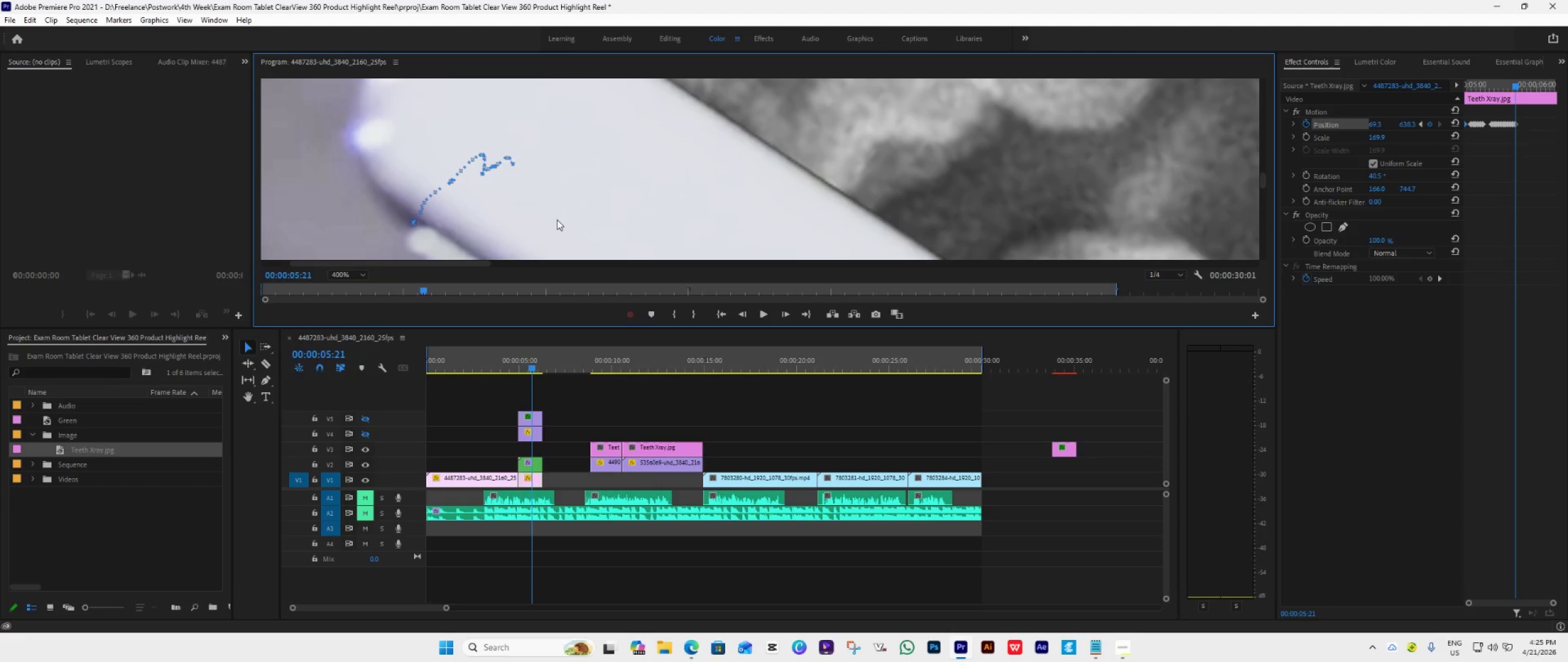 
left_click_drag(start_coordinate=[560, 218], to_coordinate=[564, 218])
 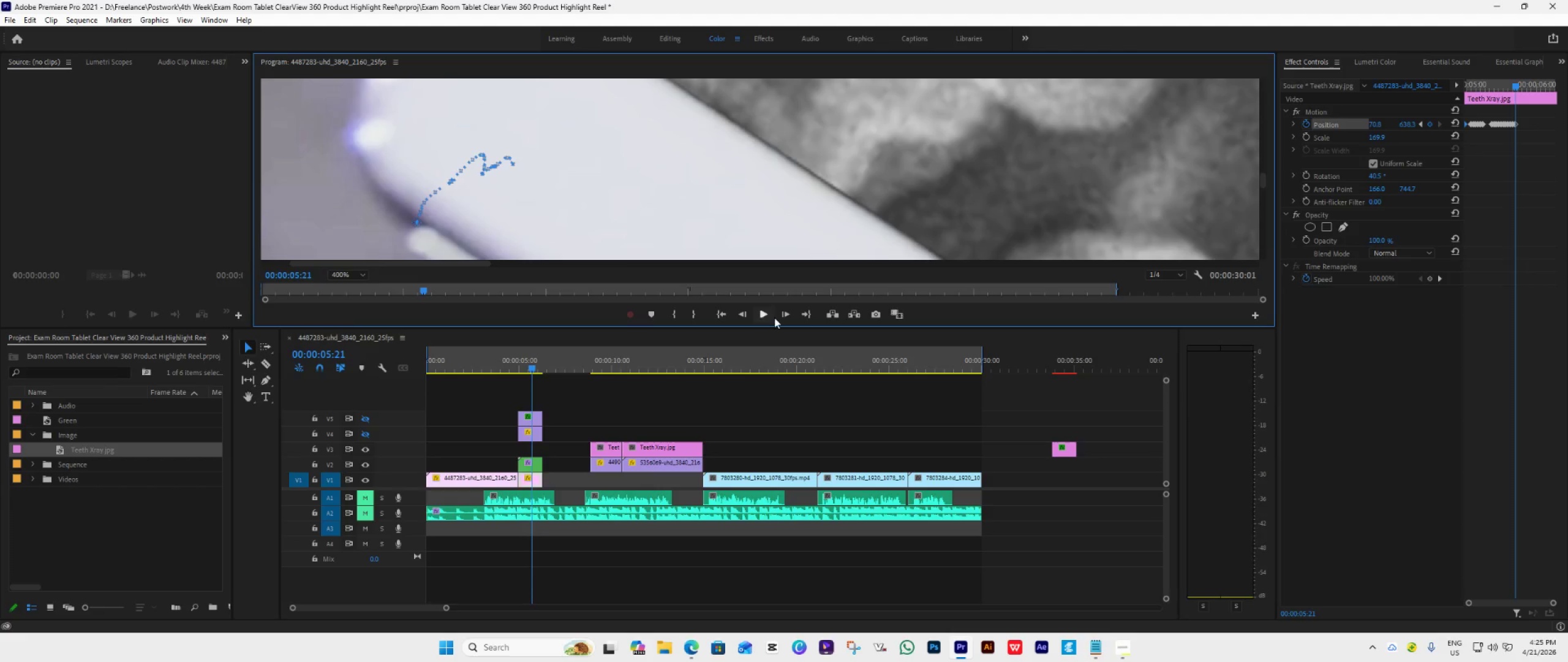 
left_click([785, 312])
 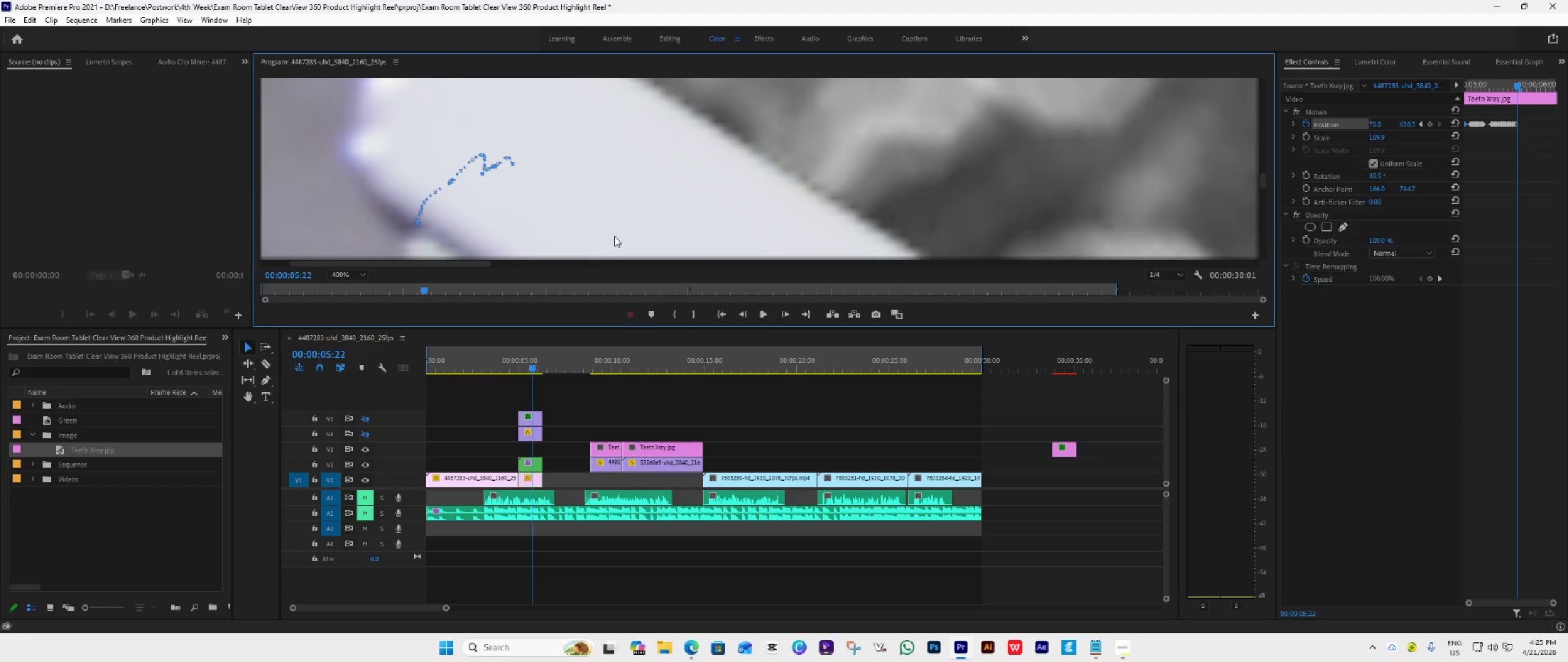 
left_click_drag(start_coordinate=[610, 230], to_coordinate=[611, 241])
 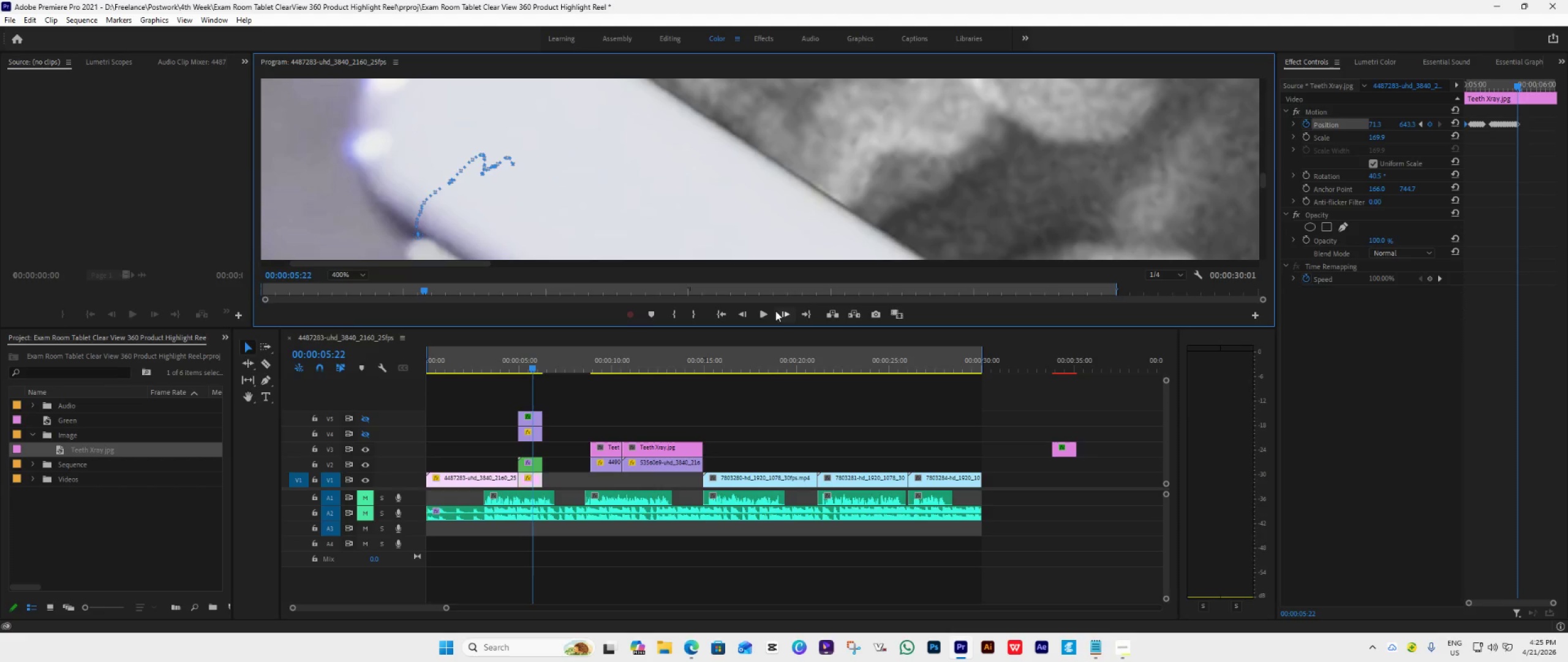 
left_click([783, 311])
 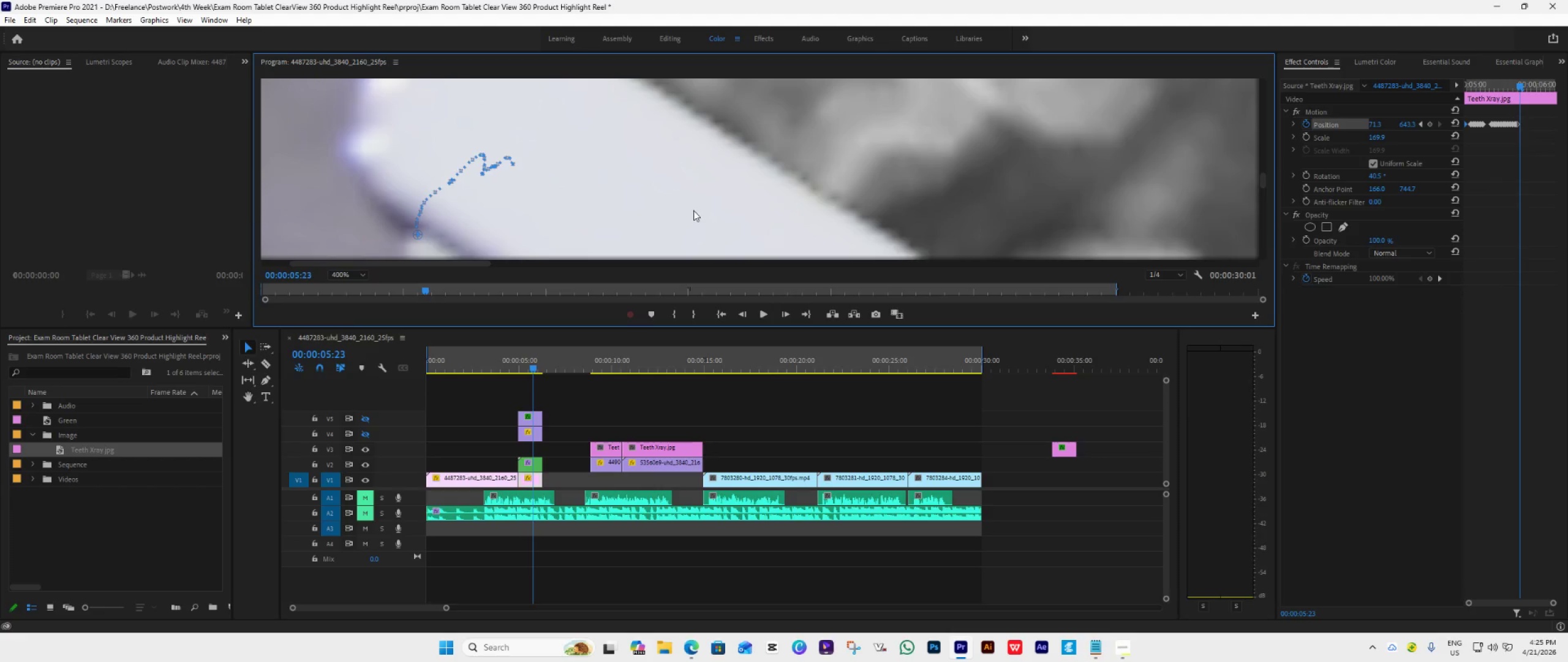 
double_click([692, 217])
 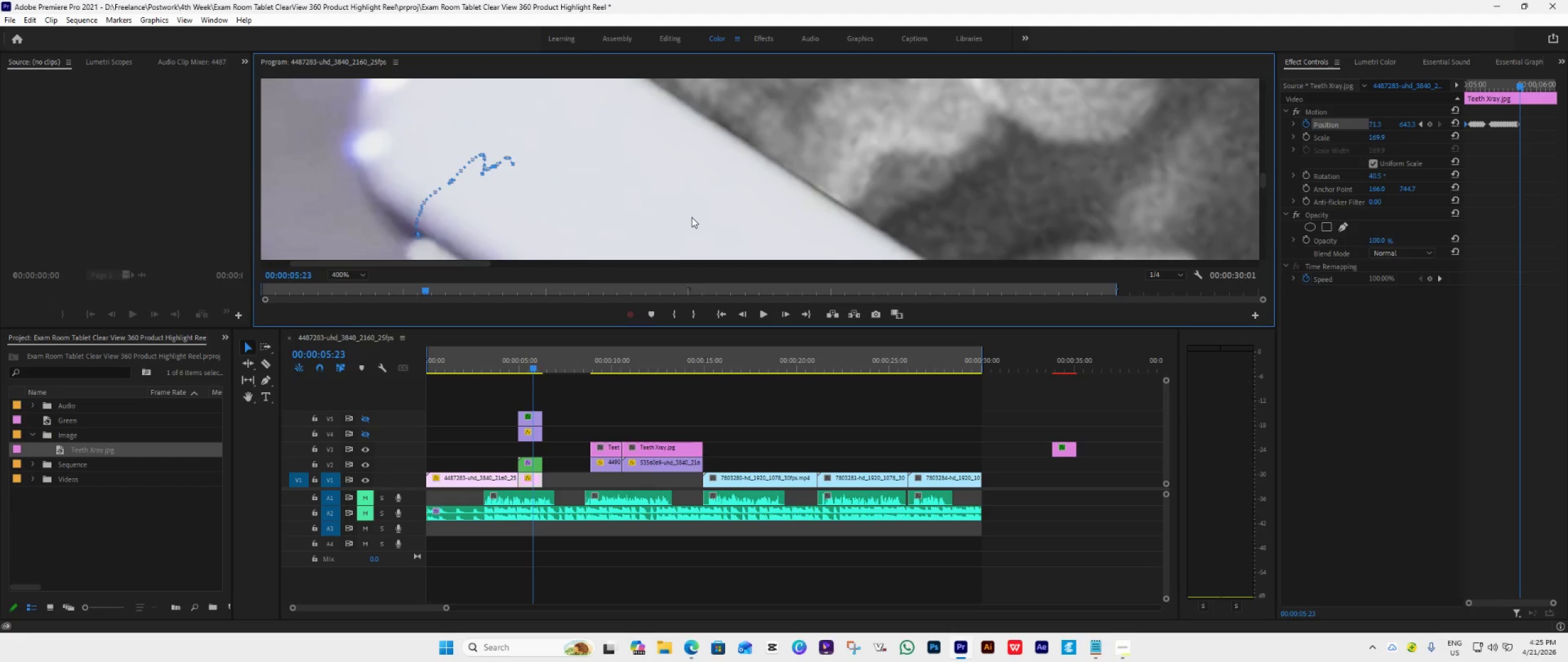 
triple_click([692, 217])
 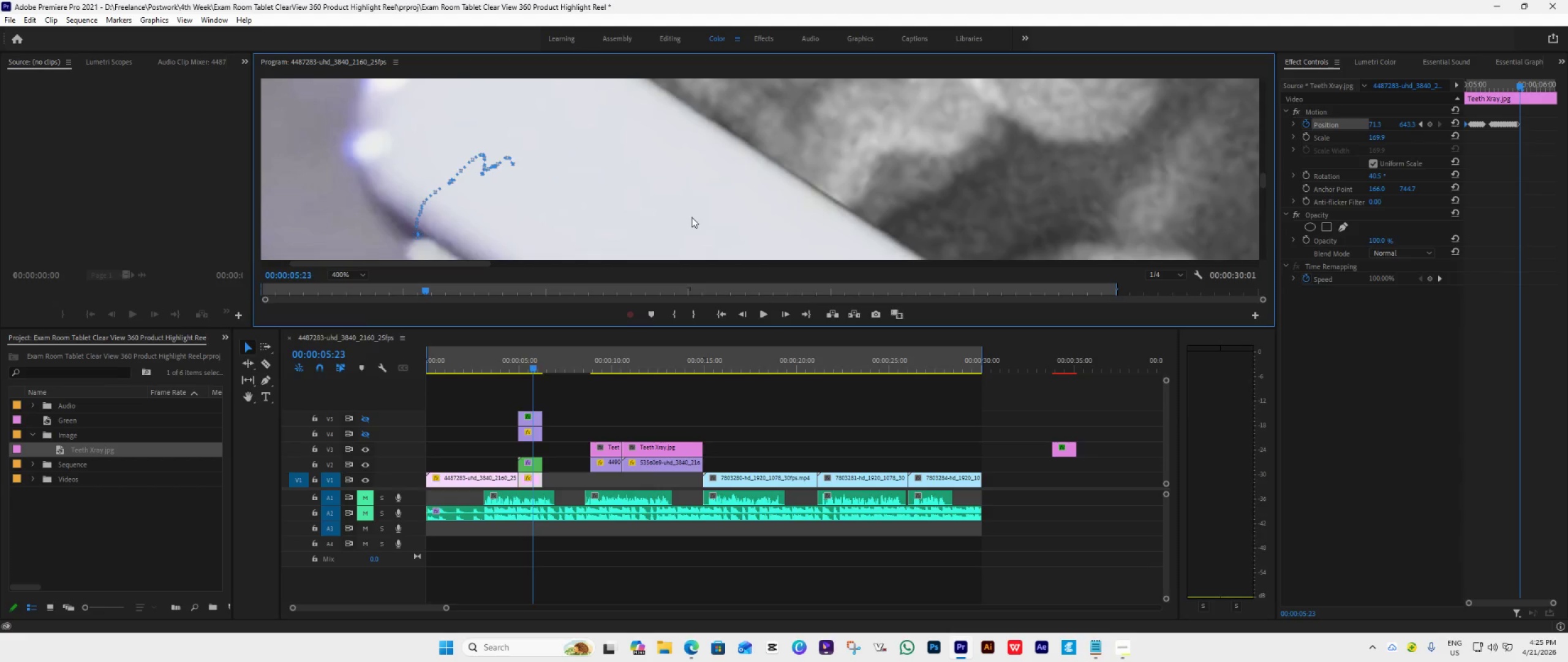 
triple_click([692, 217])
 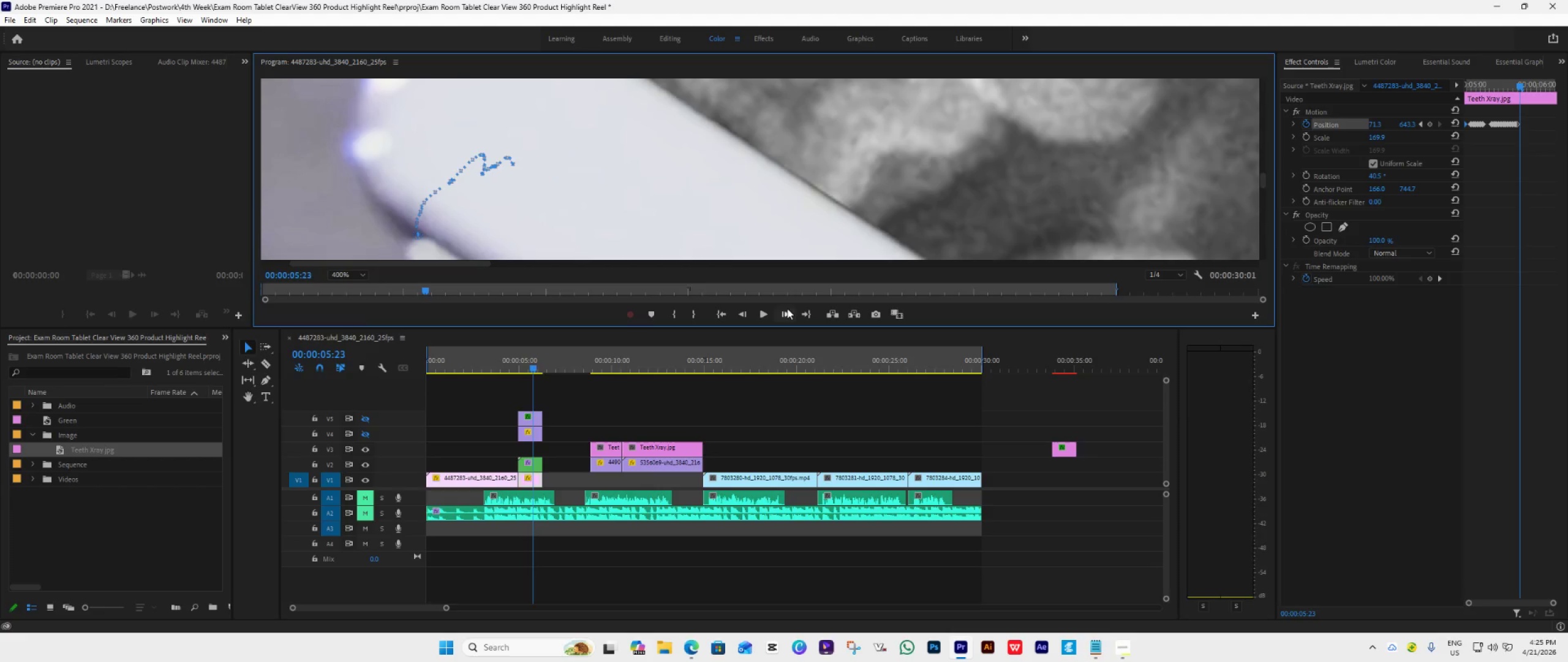 
left_click([786, 314])
 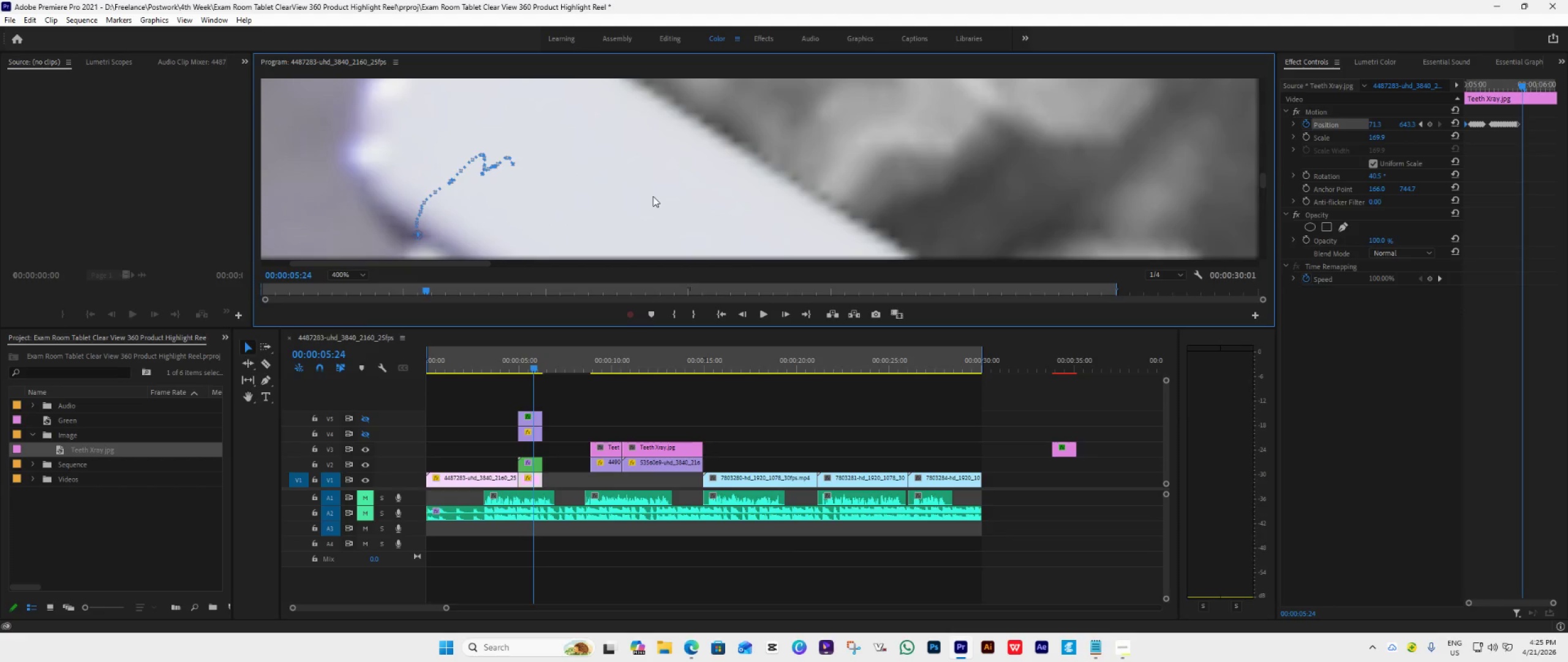 
left_click_drag(start_coordinate=[653, 196], to_coordinate=[654, 205])
 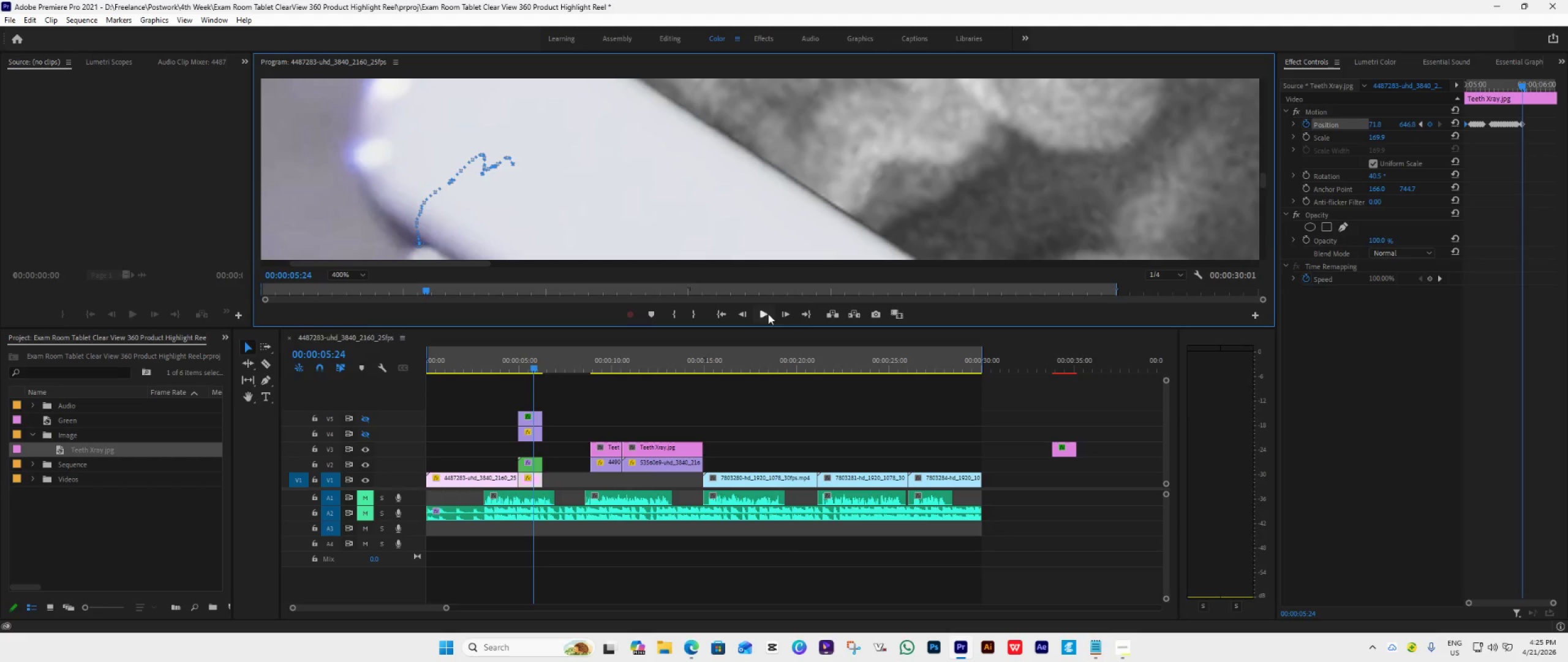 
left_click([788, 314])
 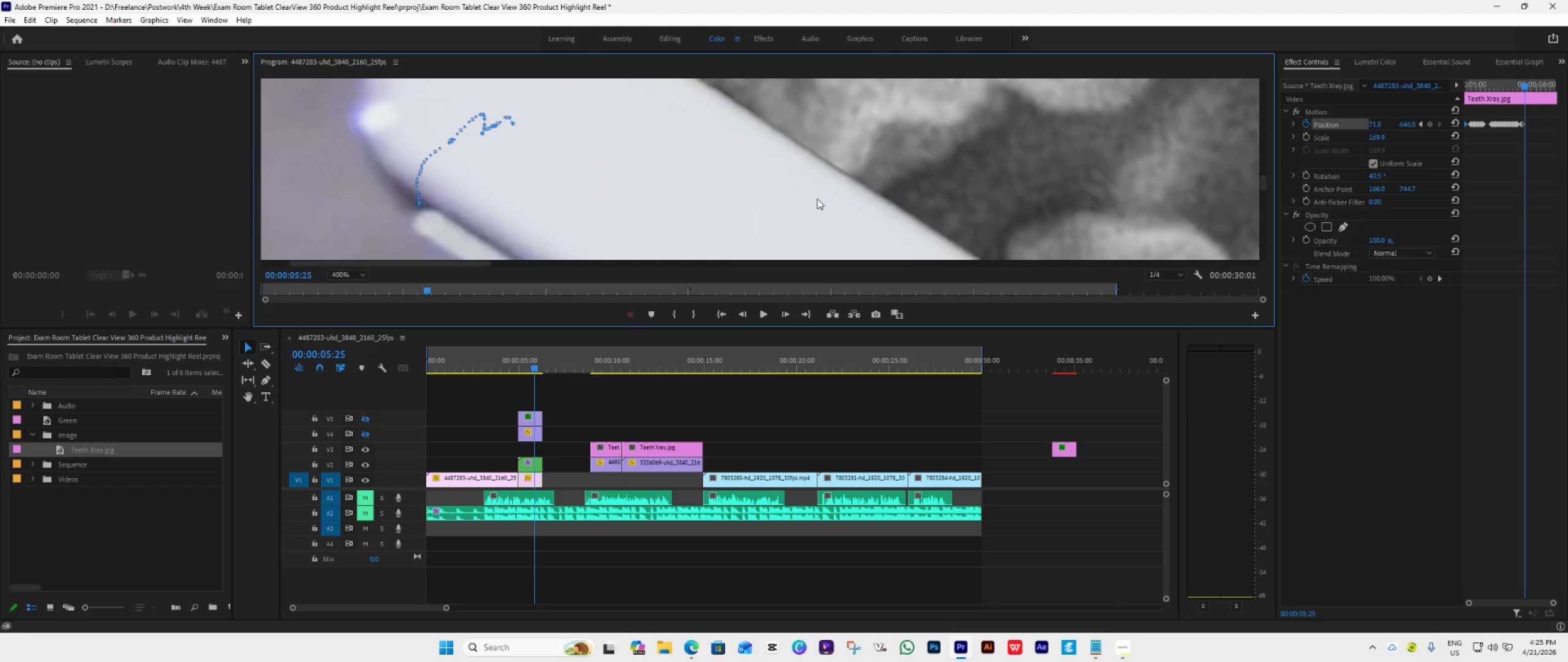 
left_click_drag(start_coordinate=[556, 196], to_coordinate=[560, 199])
 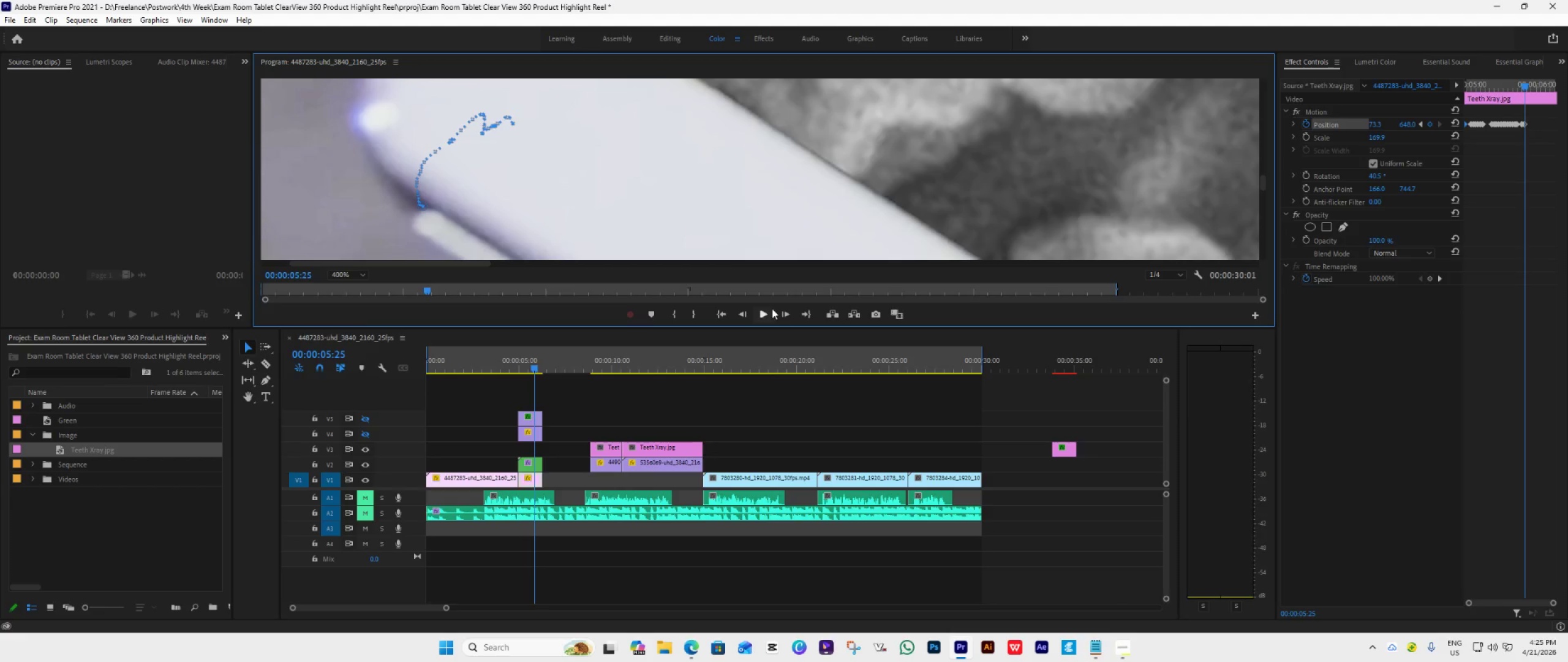 
left_click([789, 315])
 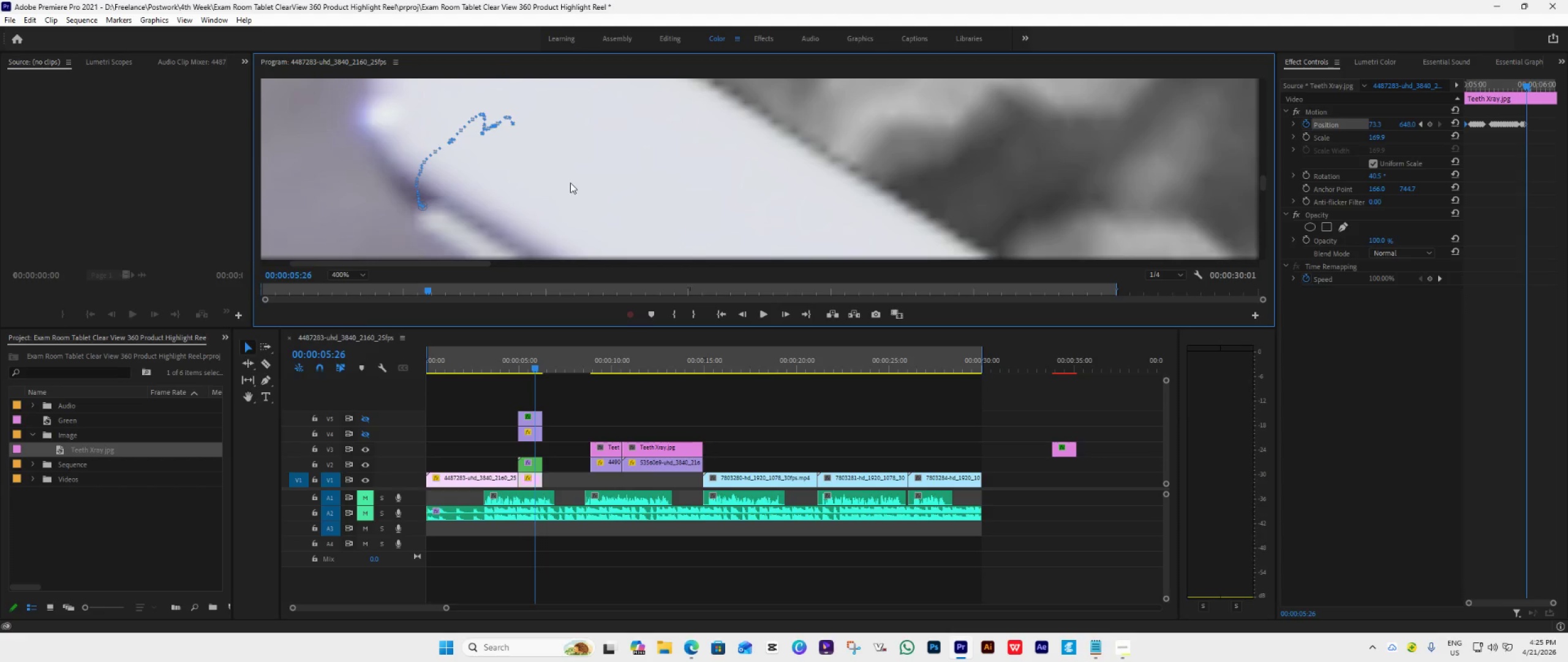 
left_click_drag(start_coordinate=[568, 193], to_coordinate=[575, 190])
 